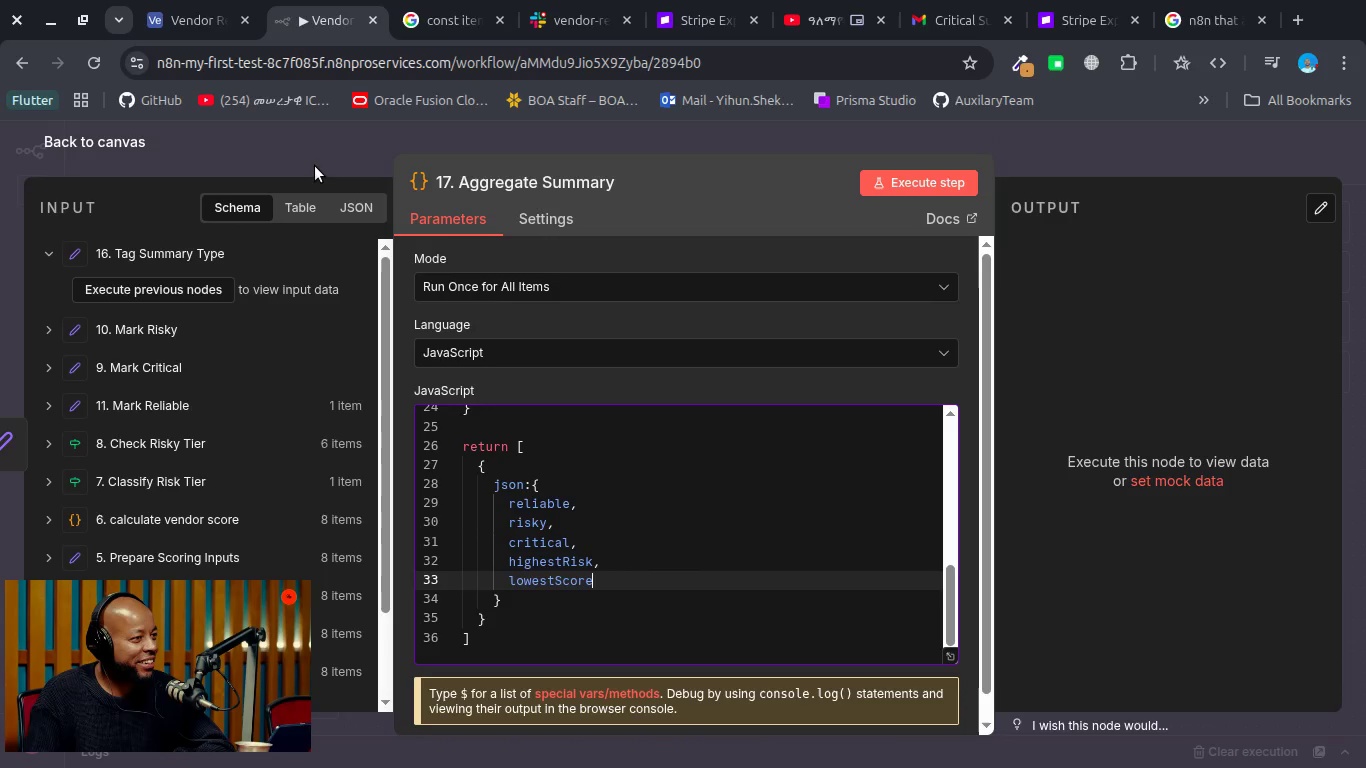 
scroll: coordinate [594, 528], scroll_direction: up, amount: 2.0
 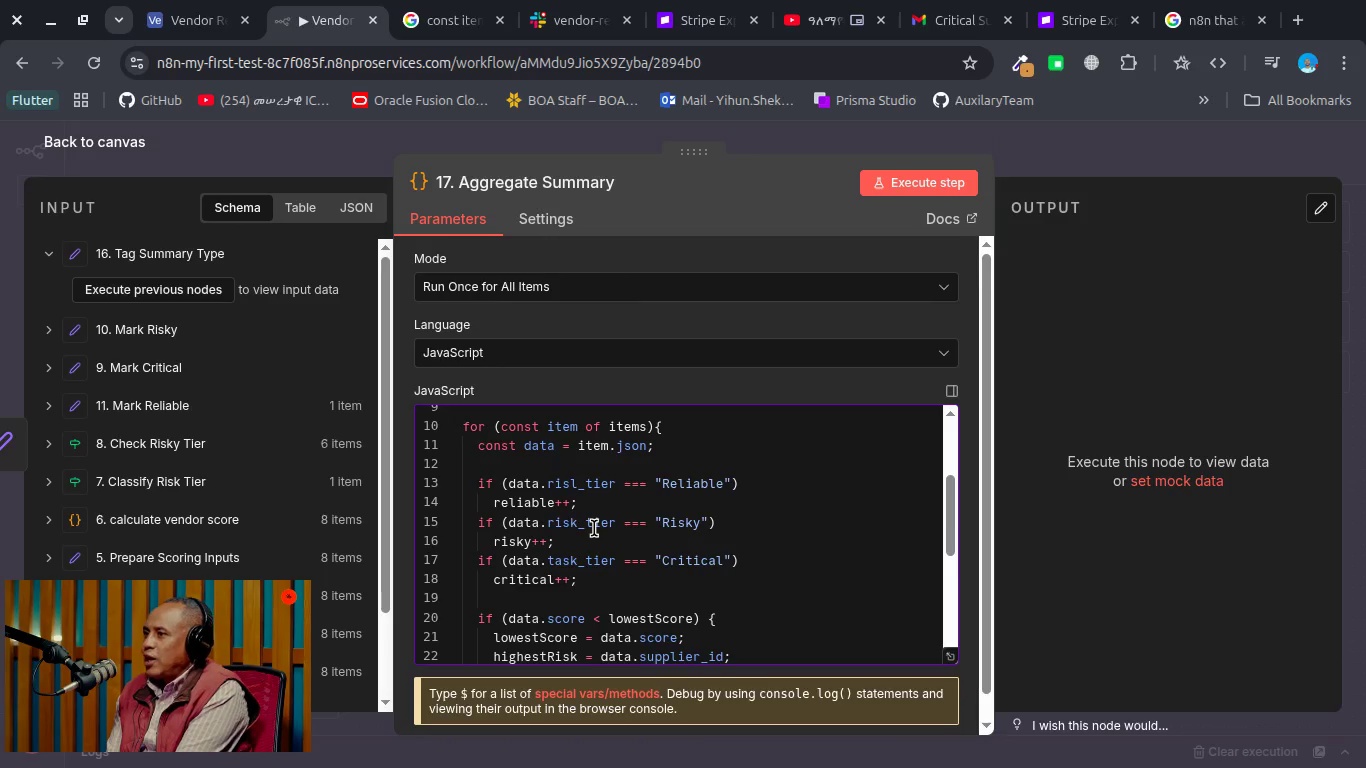 
wait(7.59)
 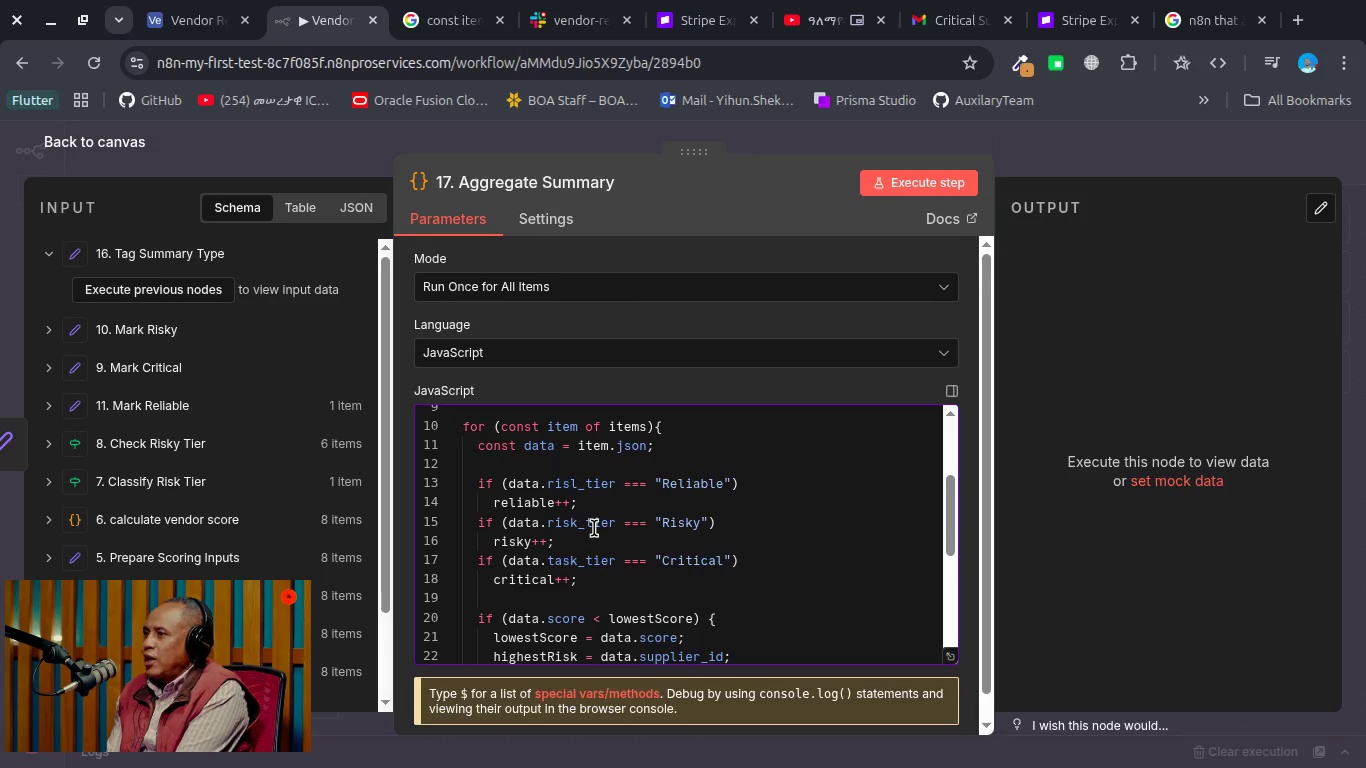 
scroll: coordinate [594, 528], scroll_direction: down, amount: 3.0
 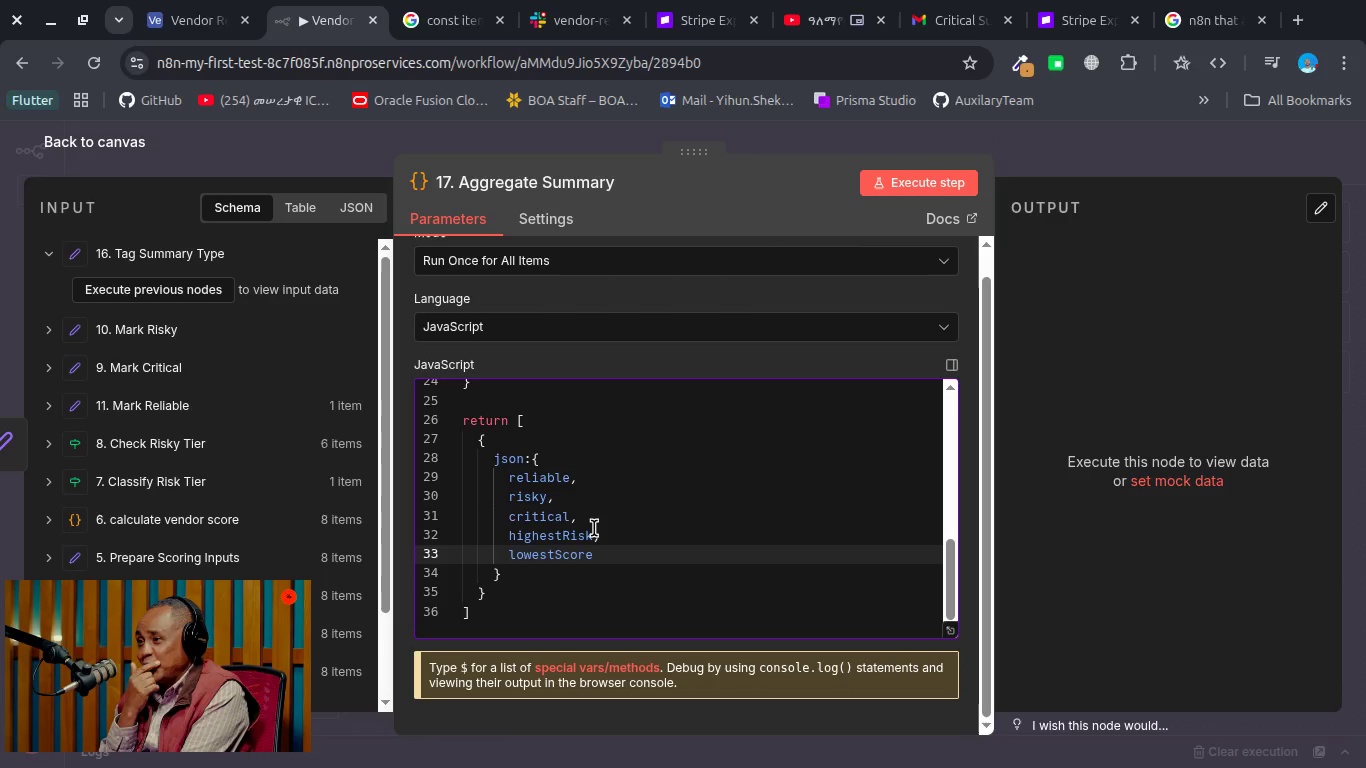 
wait(10.48)
 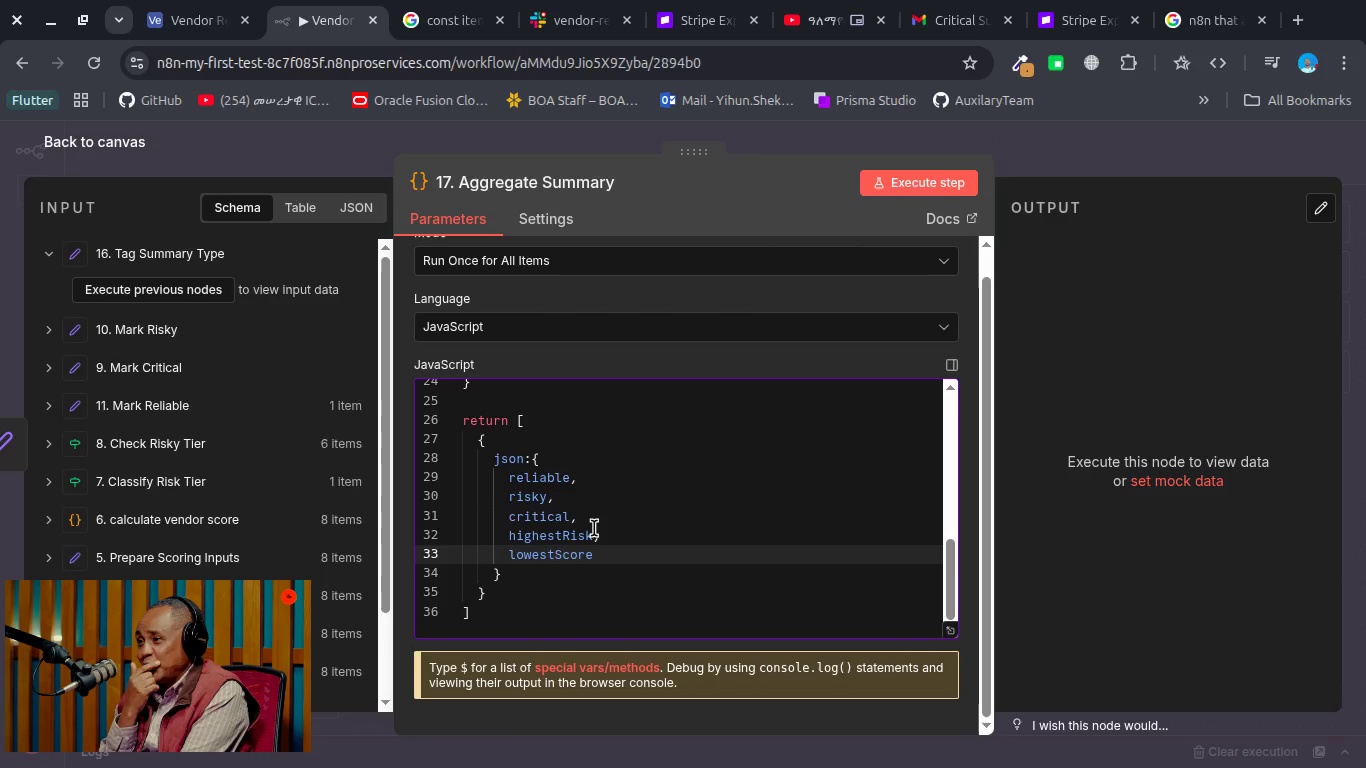 
scroll: coordinate [594, 528], scroll_direction: down, amount: 1.0
 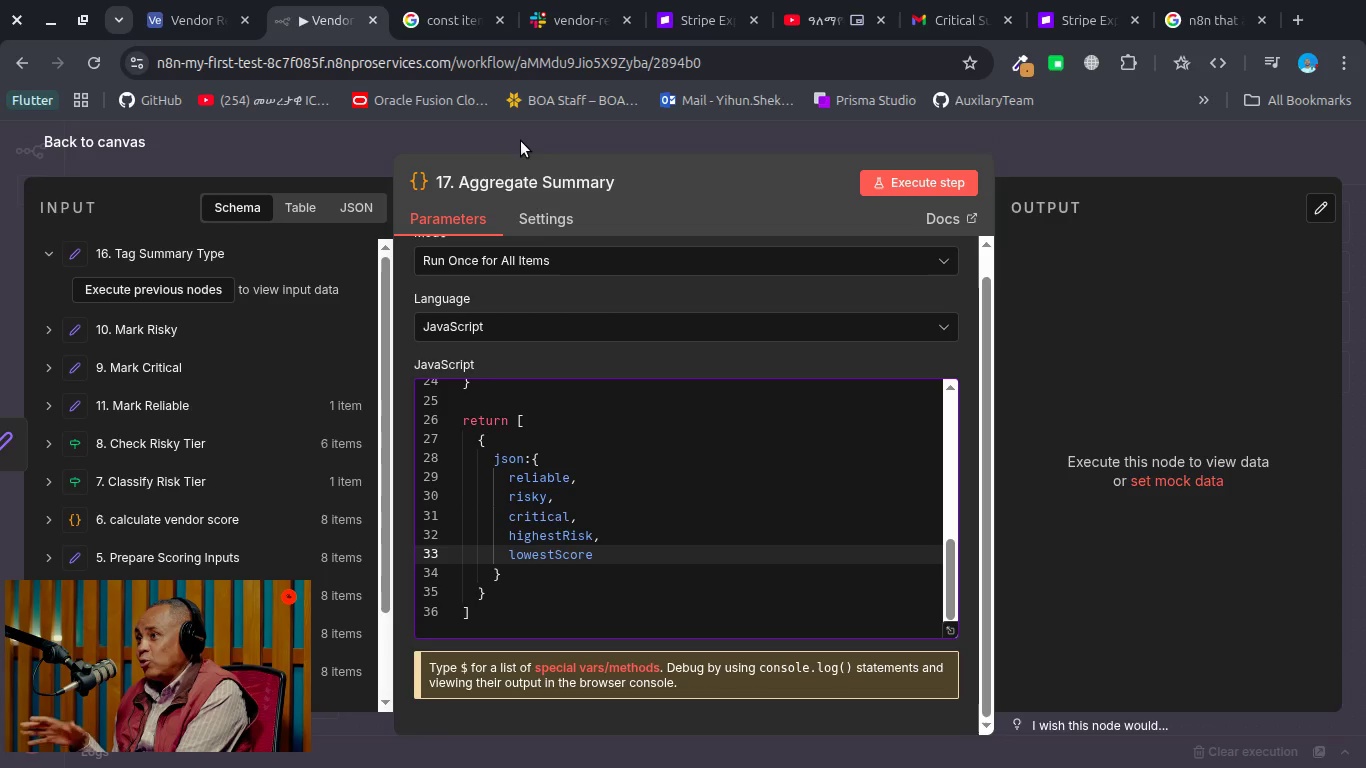 
left_click([521, 141])
 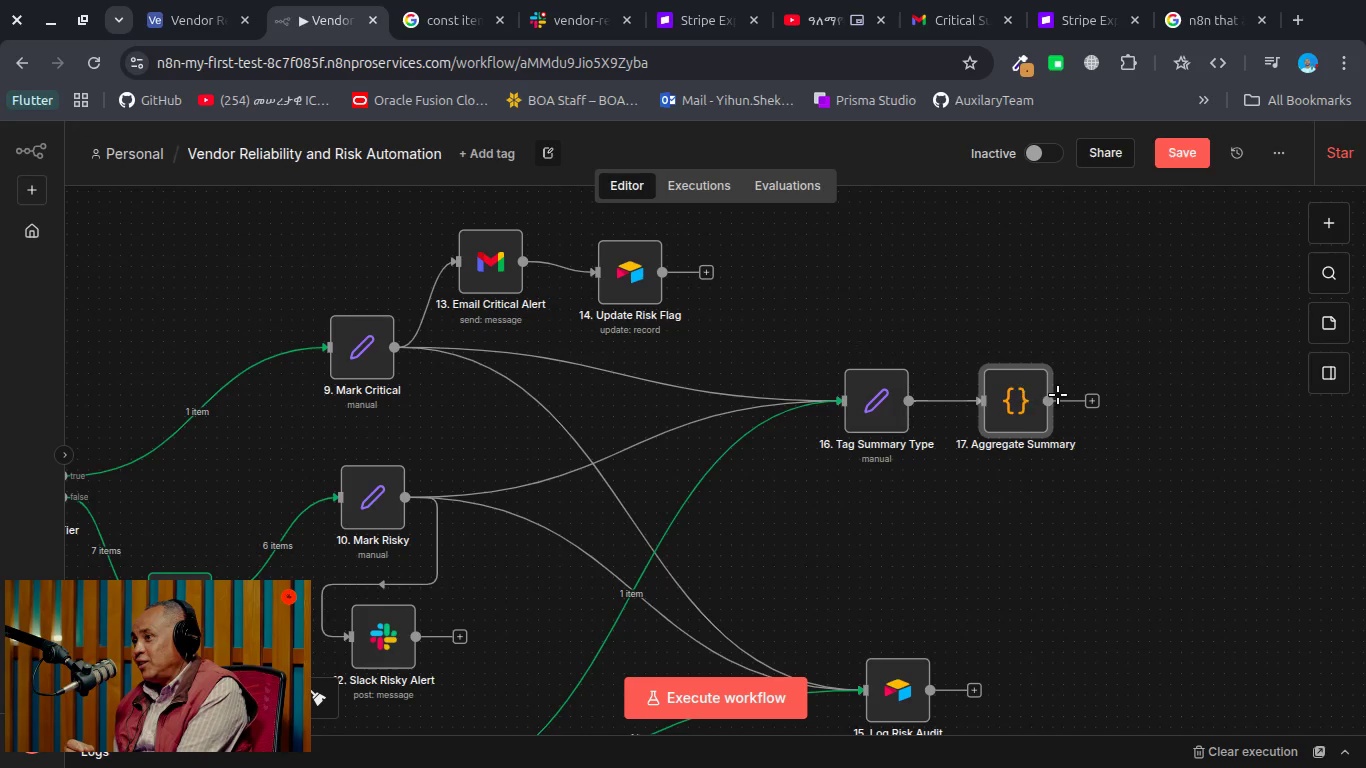 
left_click([1091, 403])
 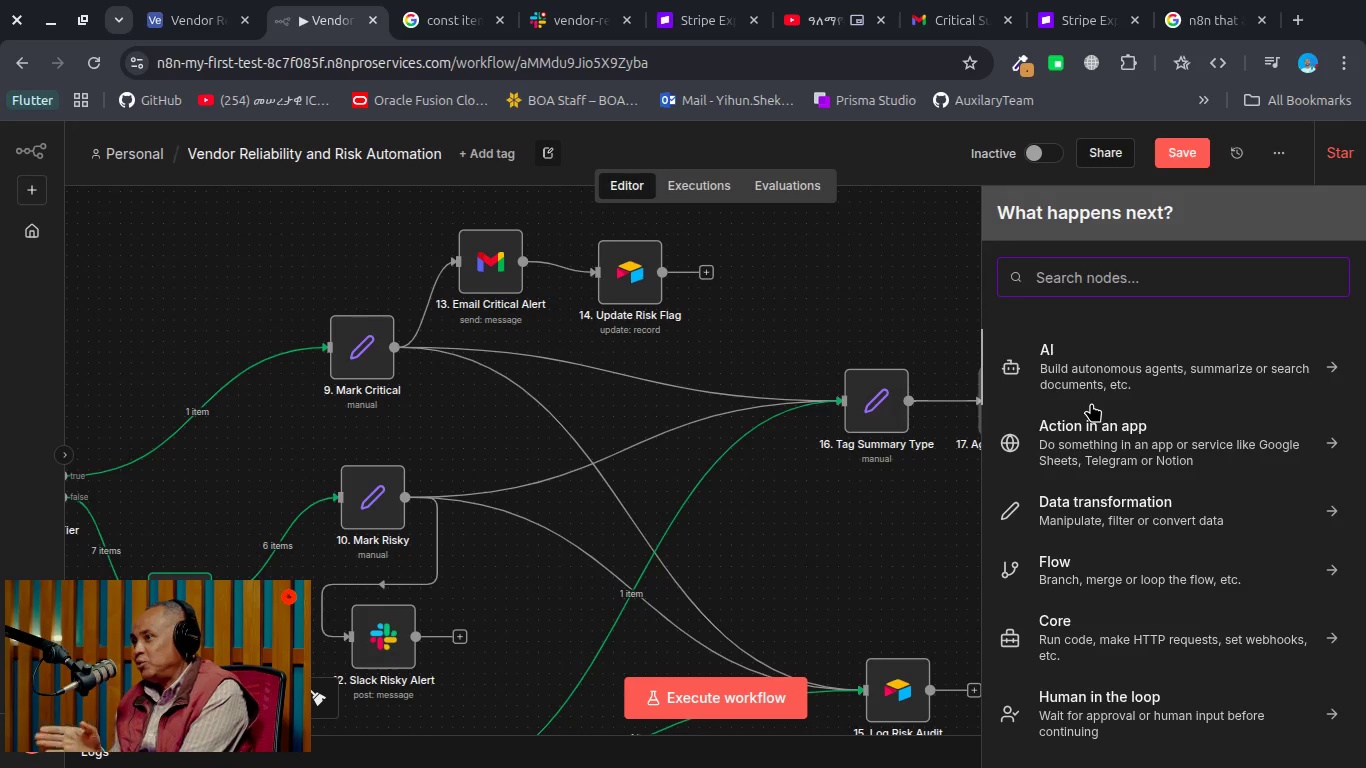 
type(sla)
 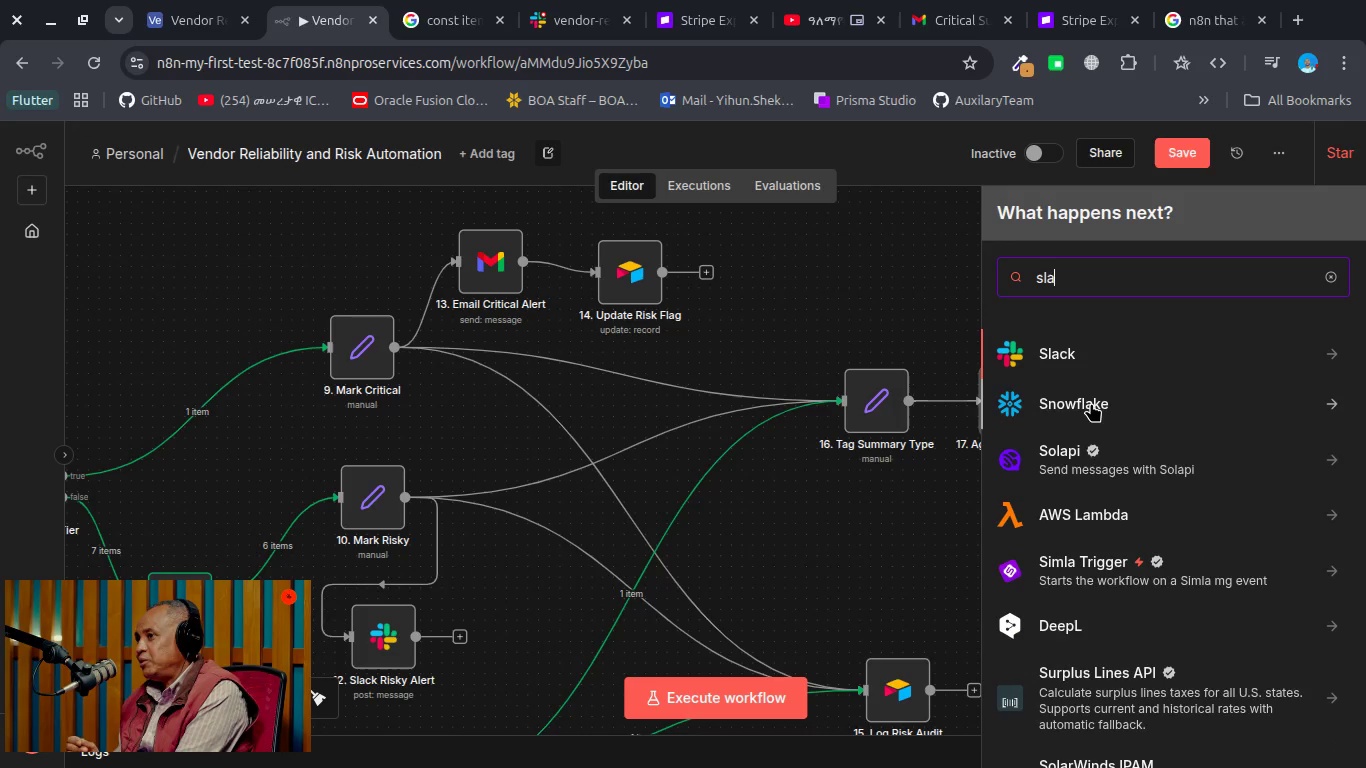 
key(Enter)
 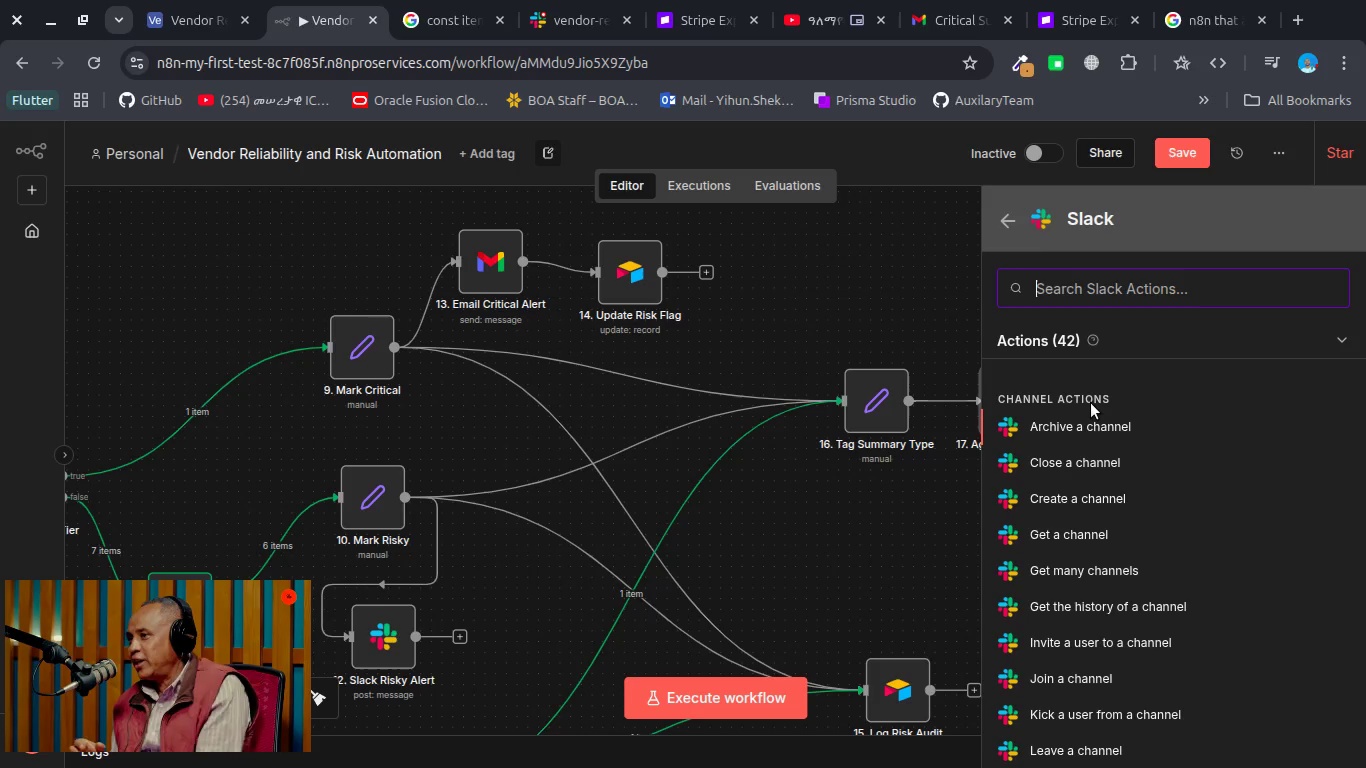 
wait(8.47)
 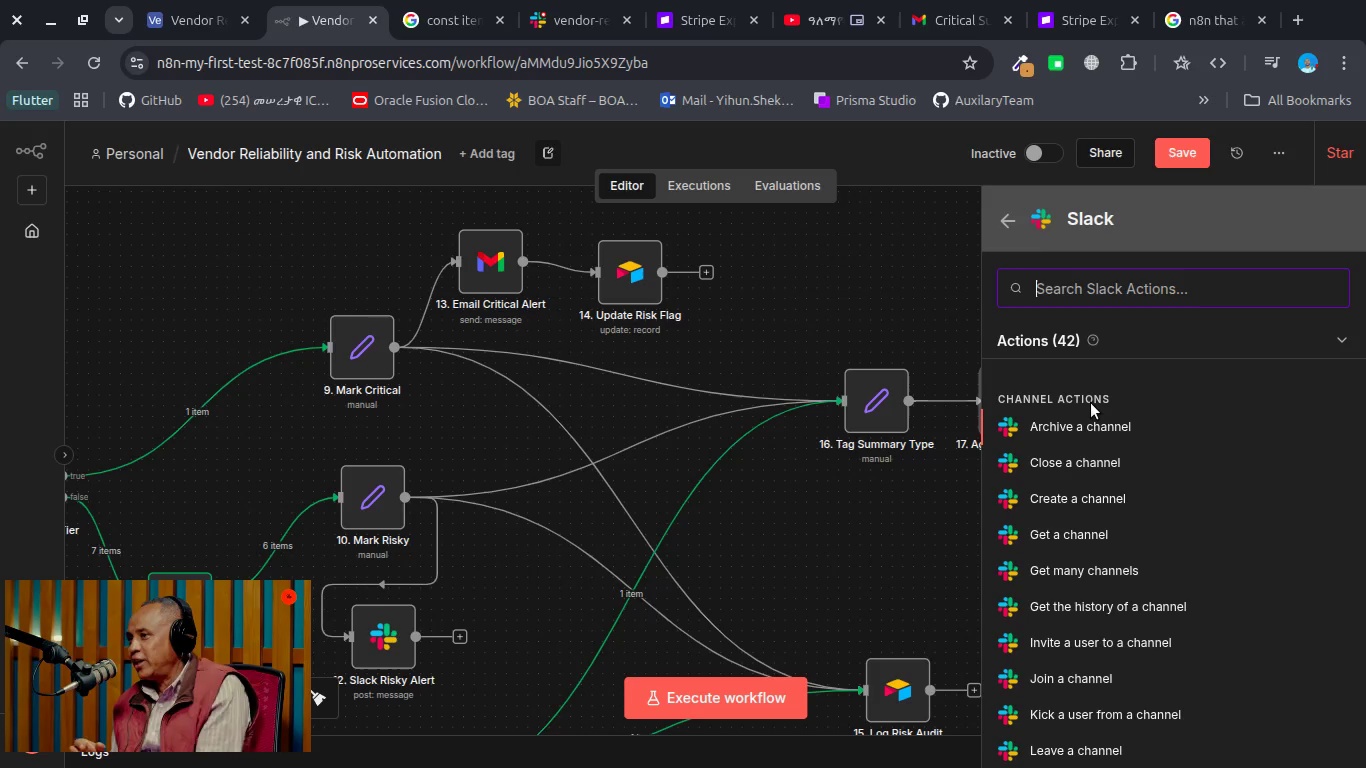 
hold_key(key=S, duration=0.4)
 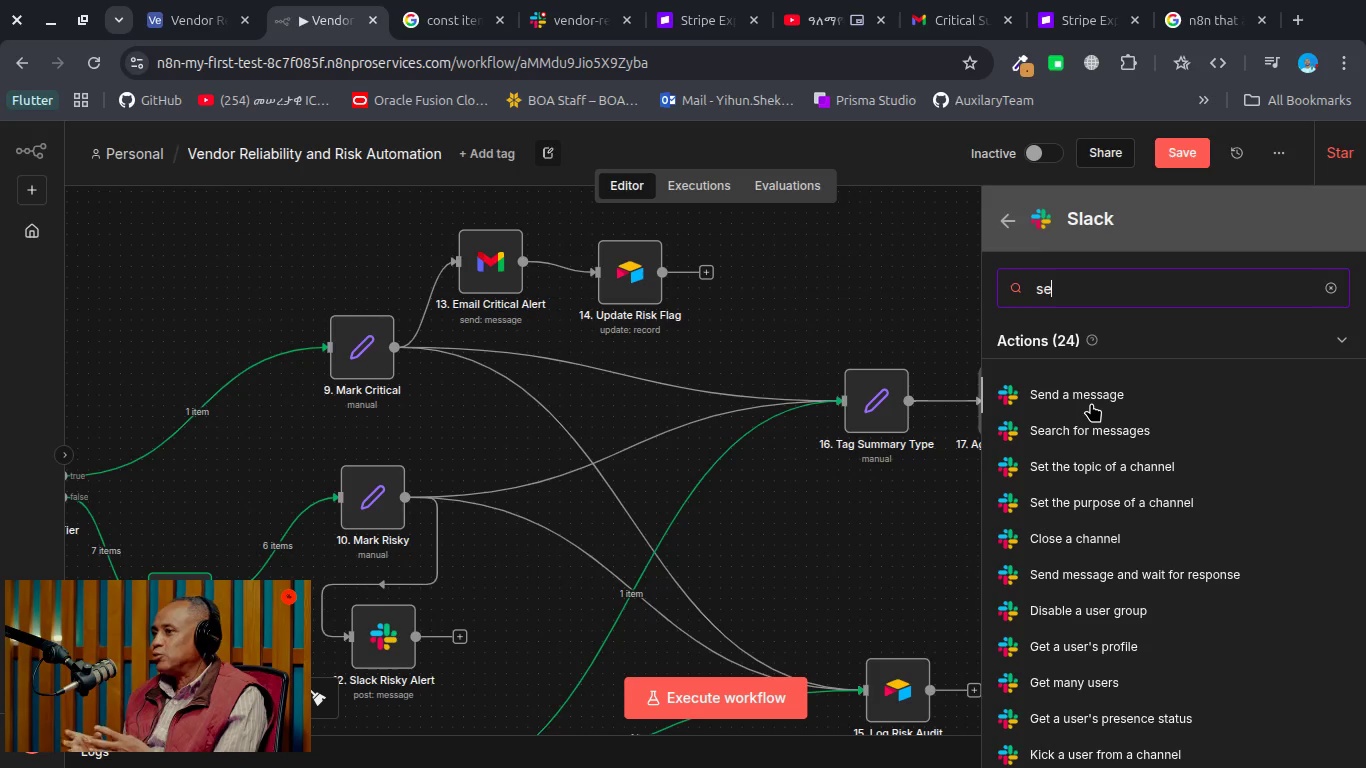 
key(E)
 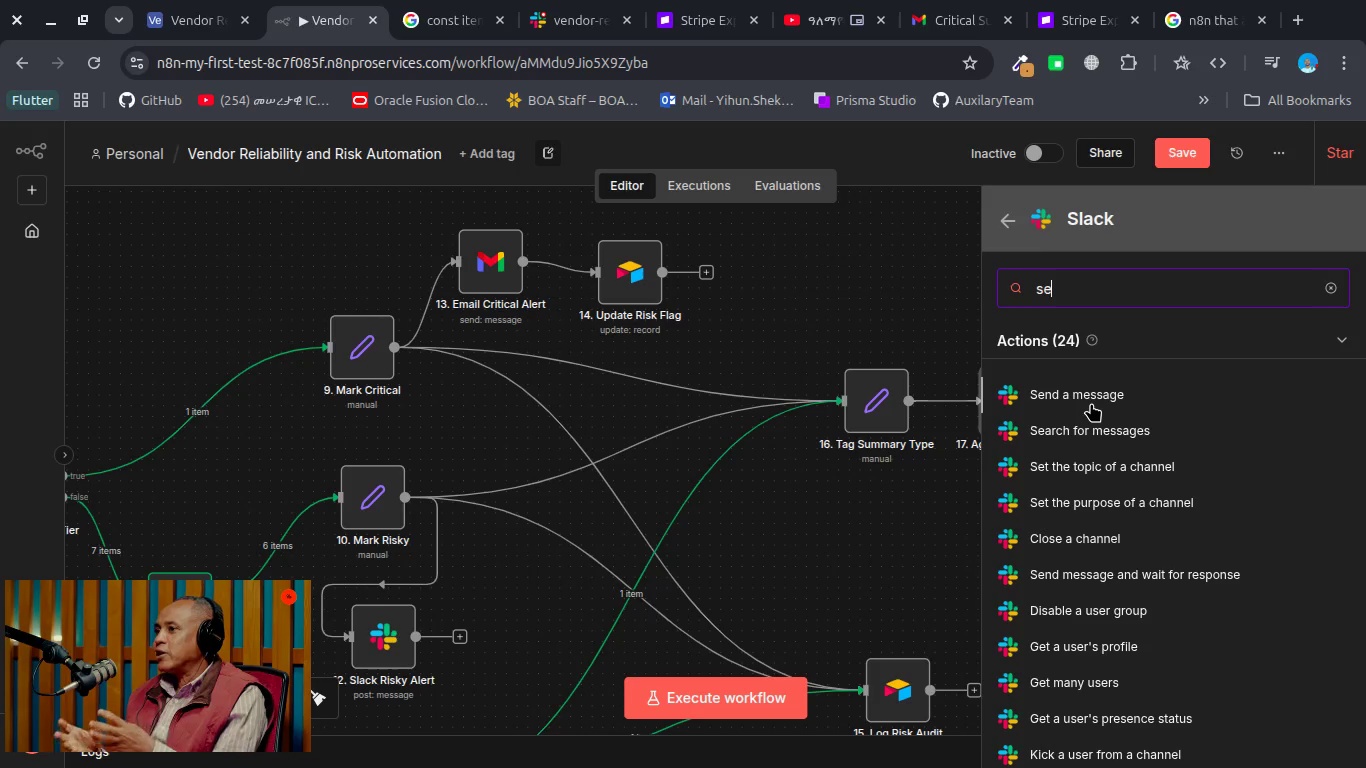 
key(Enter)
 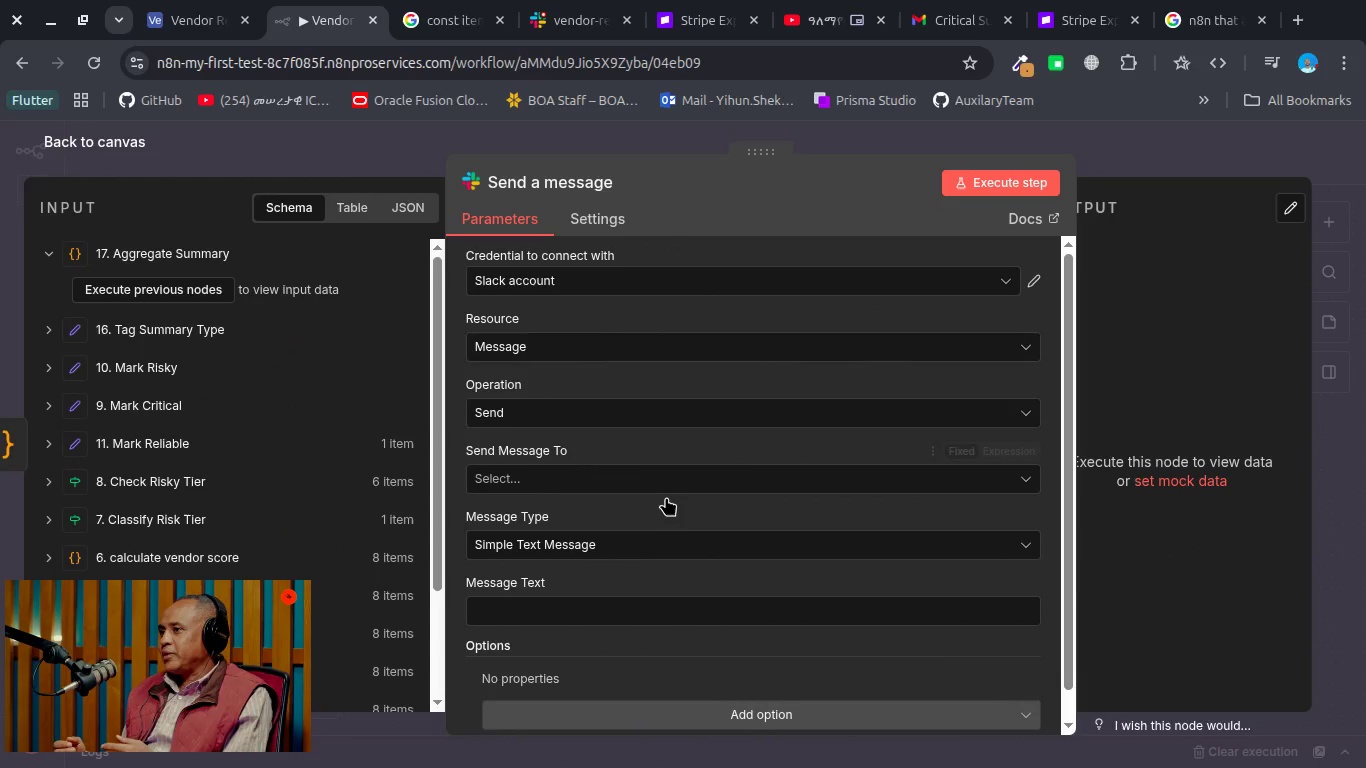 
left_click([602, 406])
 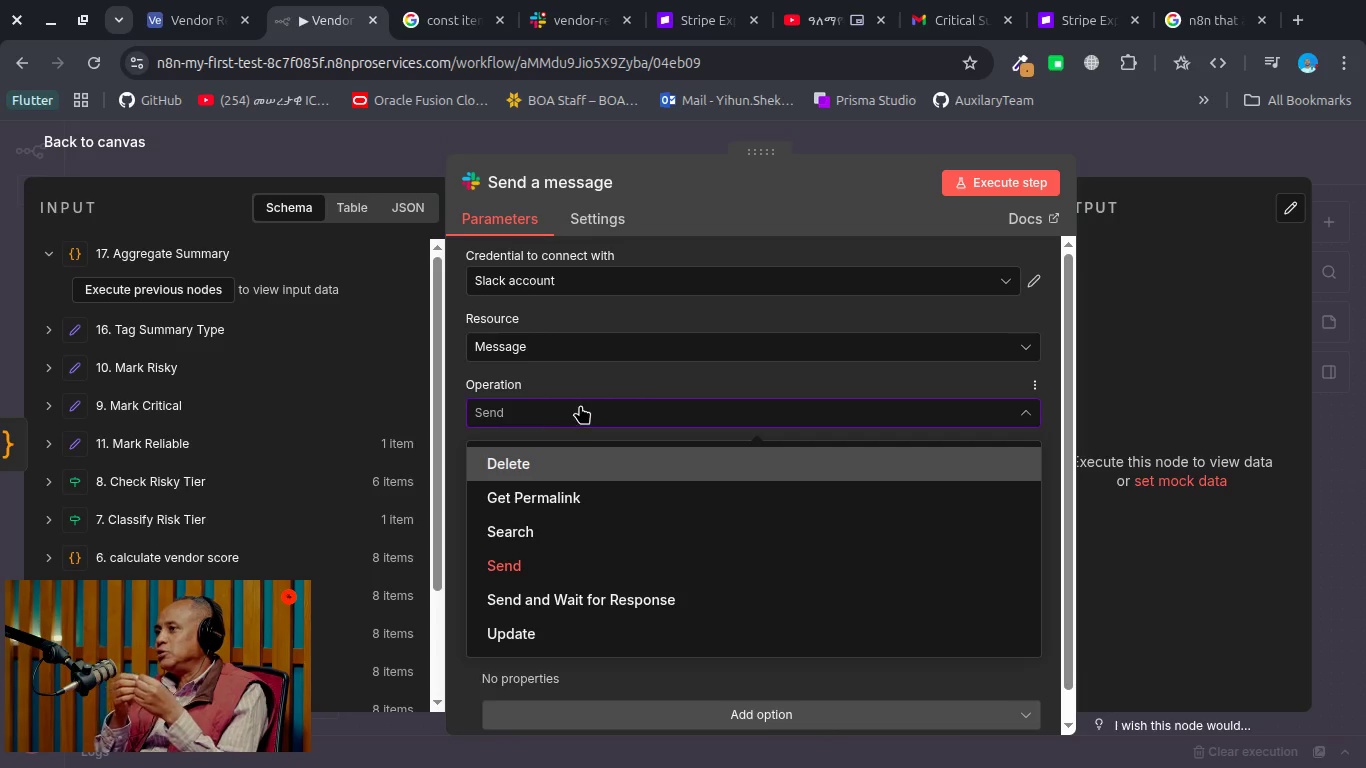 
left_click([580, 405])
 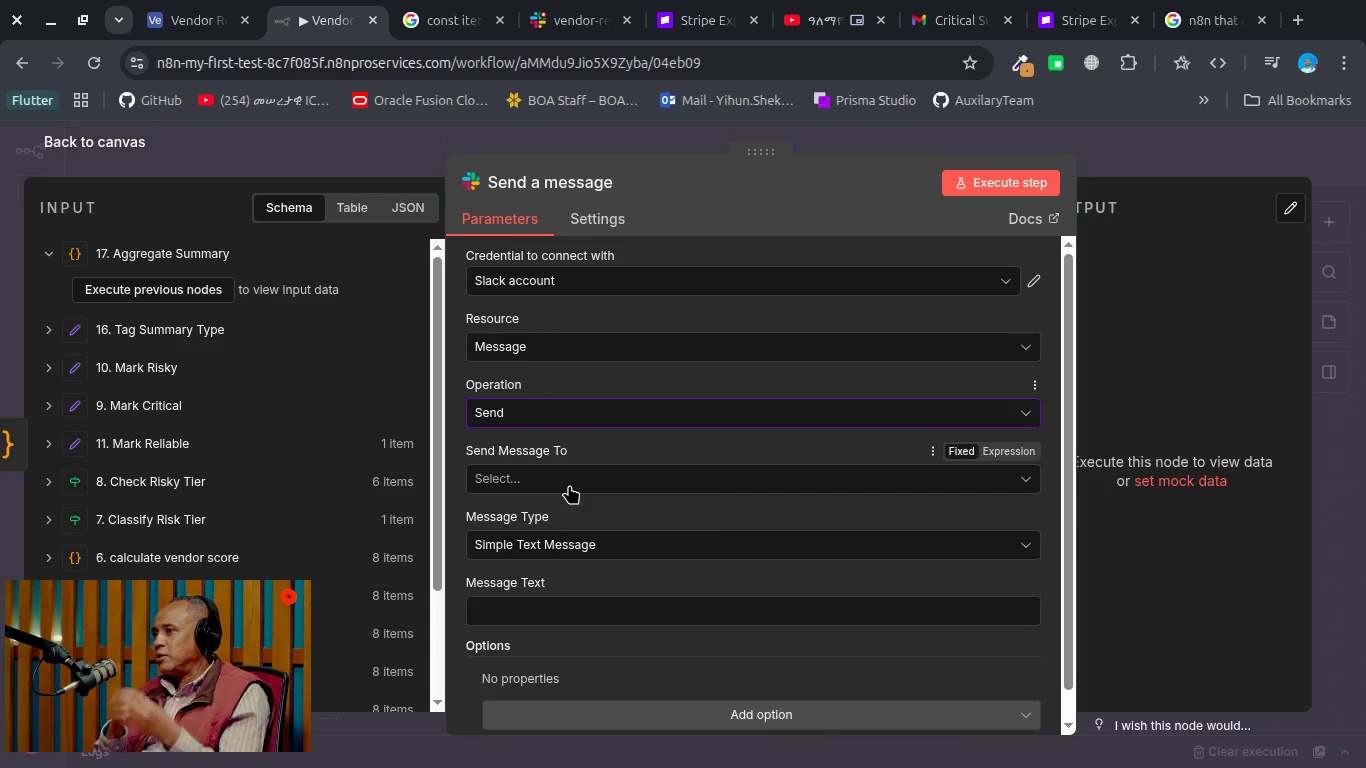 
left_click([569, 485])
 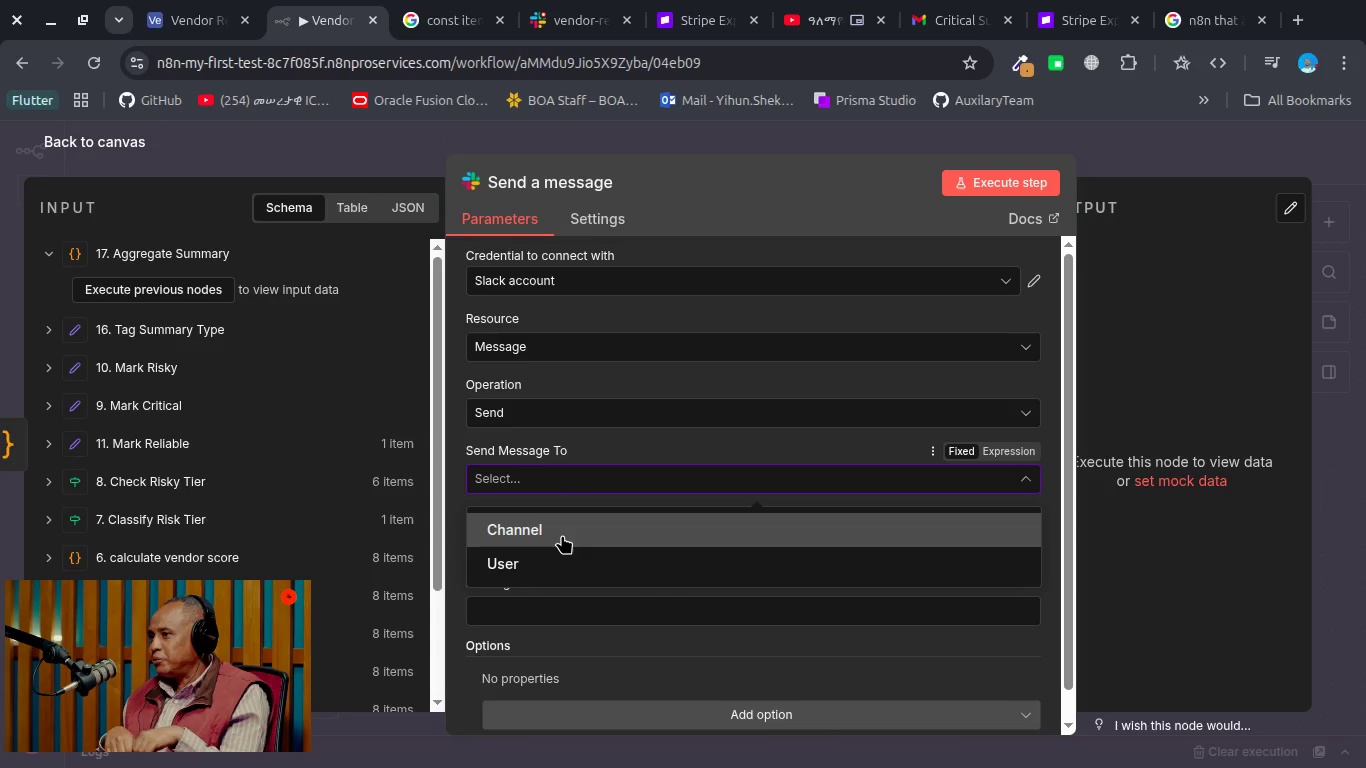 
left_click([562, 535])
 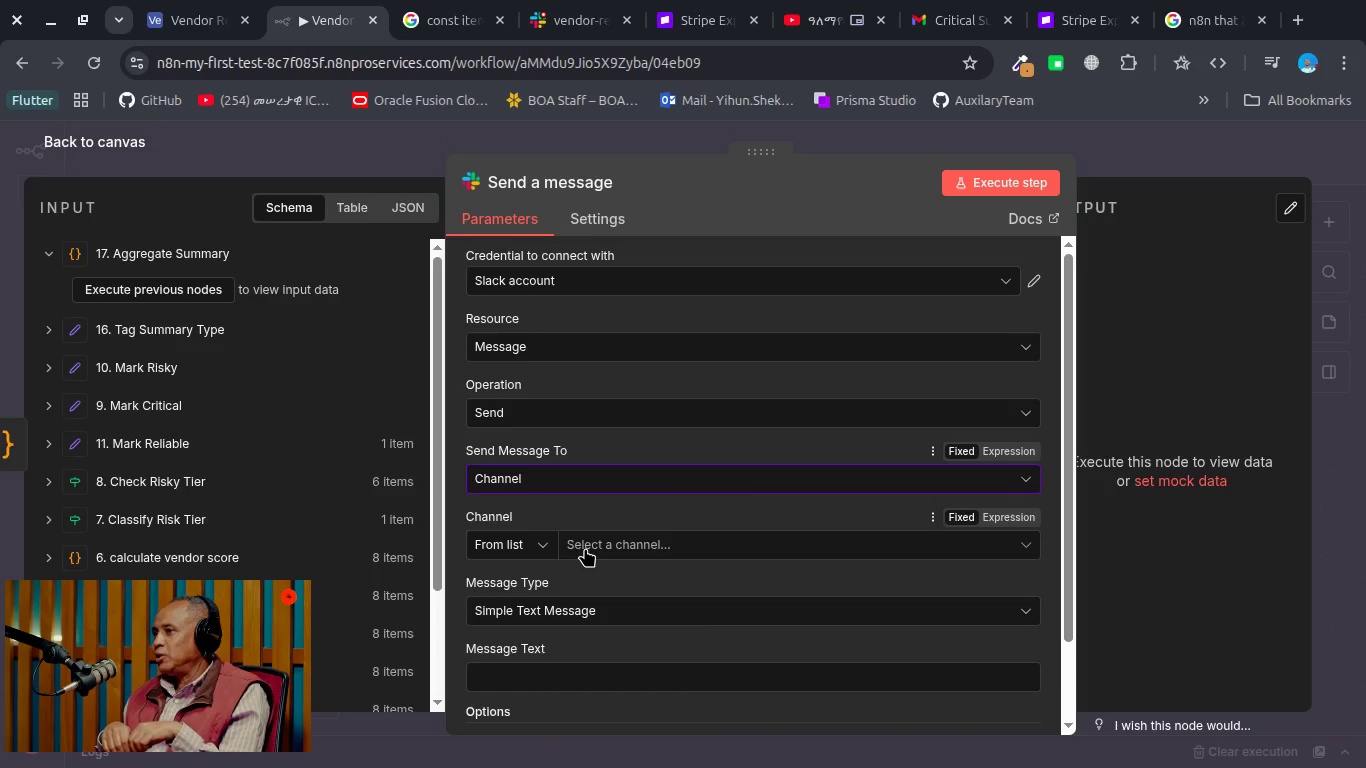 
left_click([585, 548])
 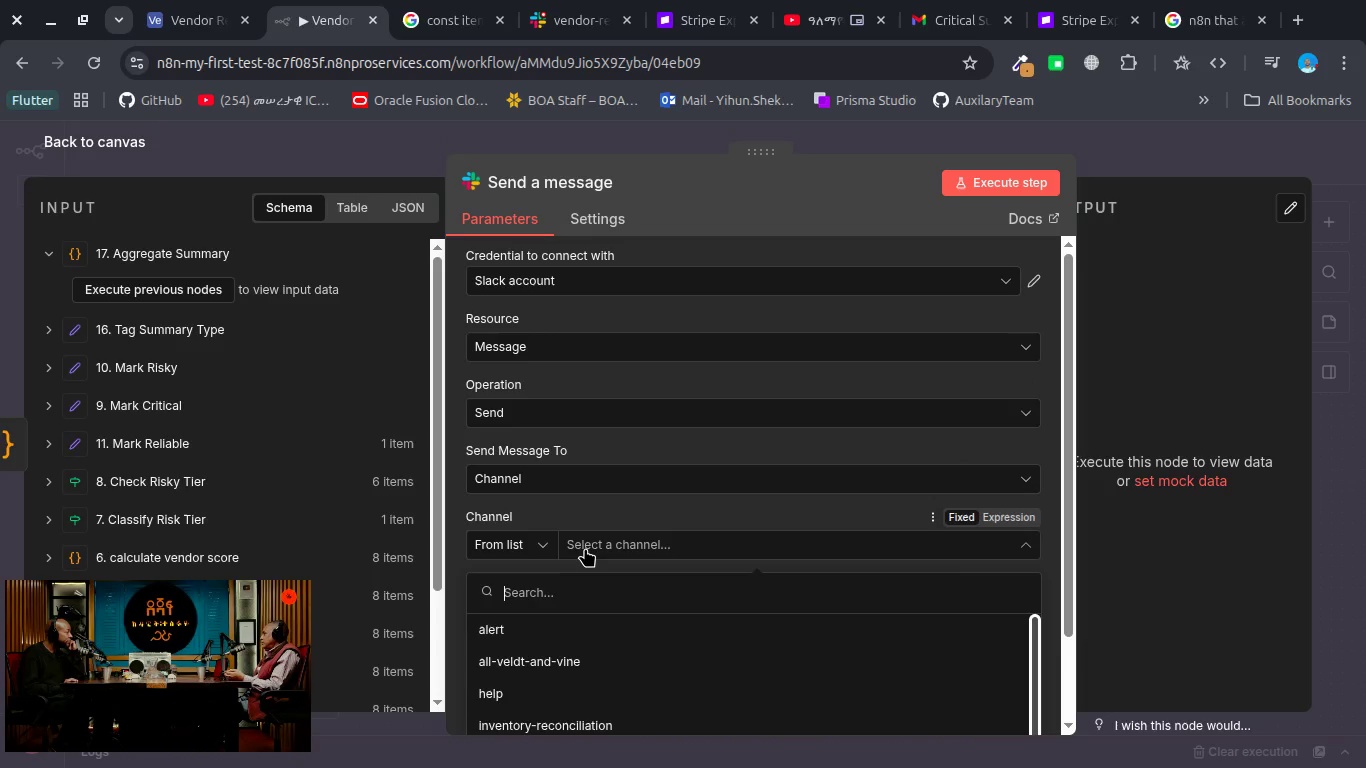 
wait(5.13)
 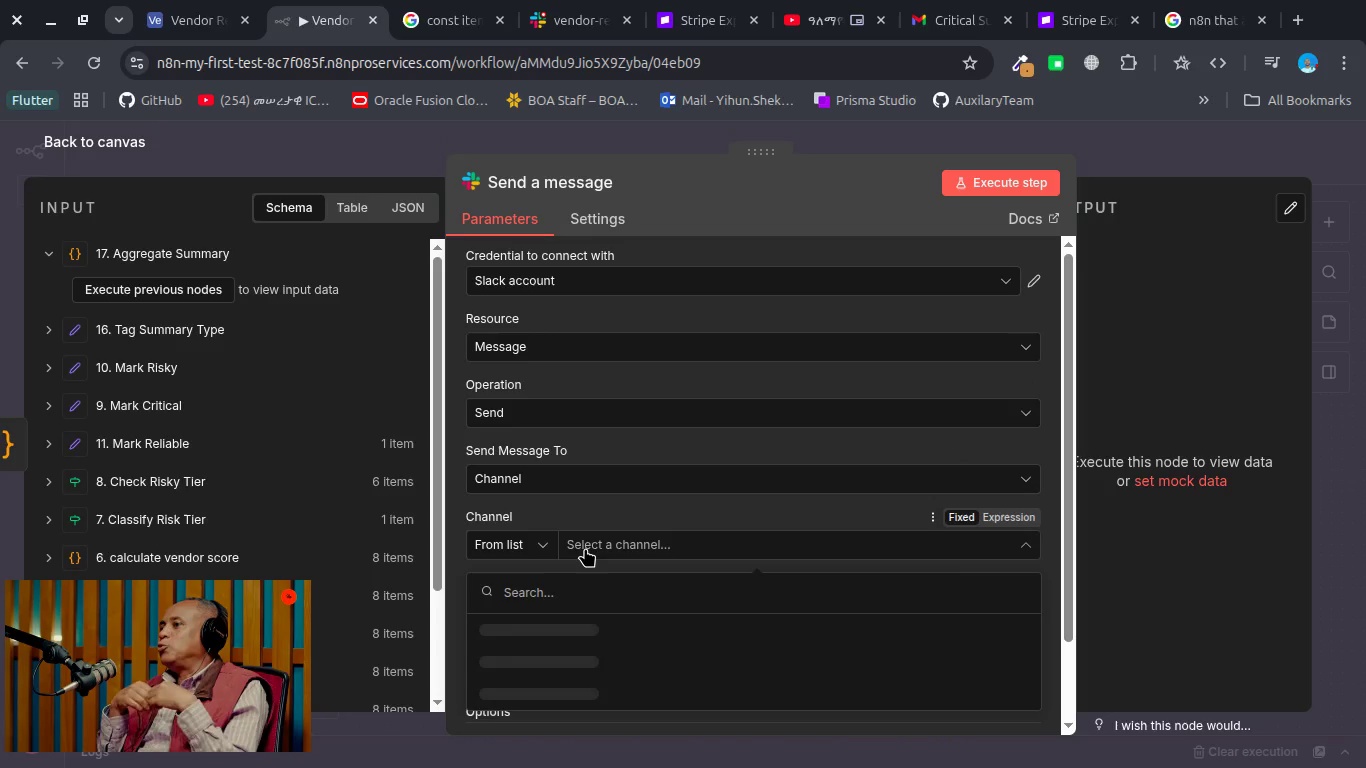 
scroll: coordinate [649, 525], scroll_direction: down, amount: 9.0
 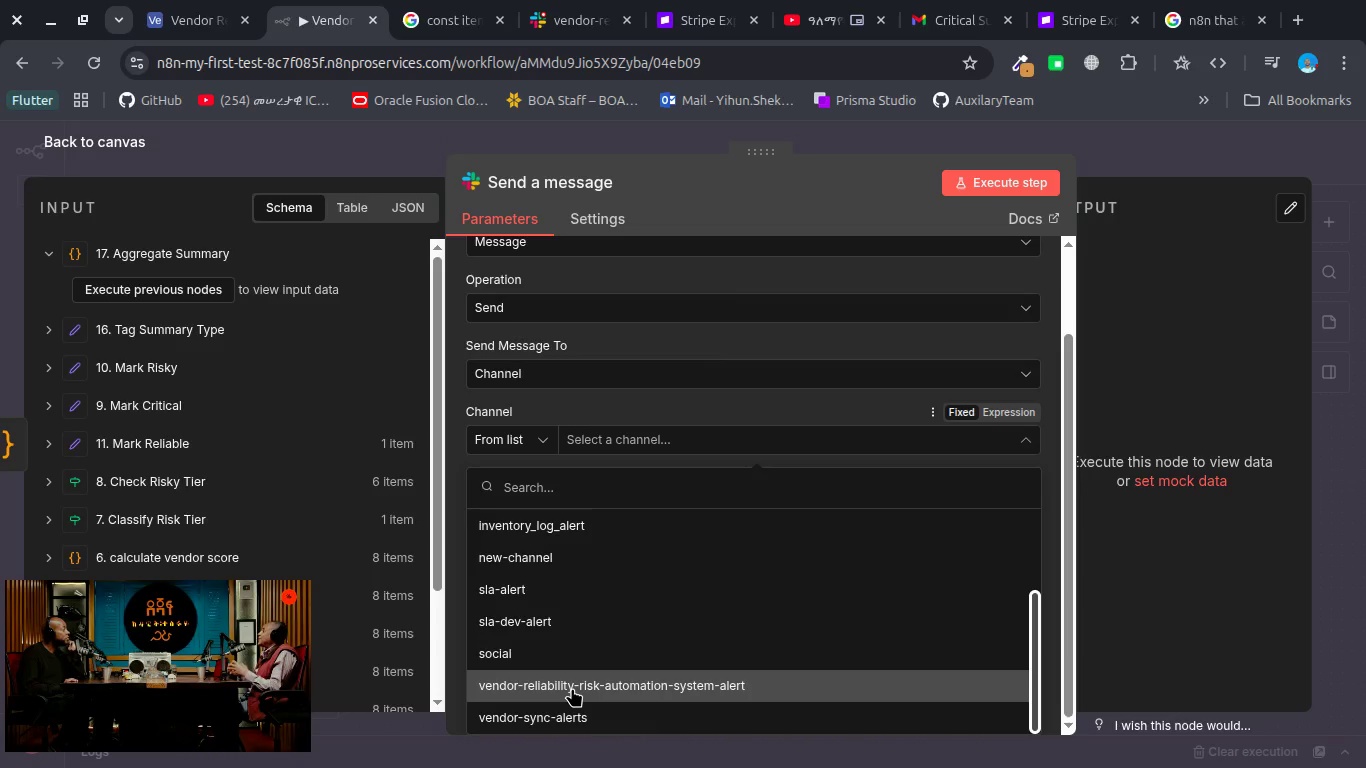 
wait(6.08)
 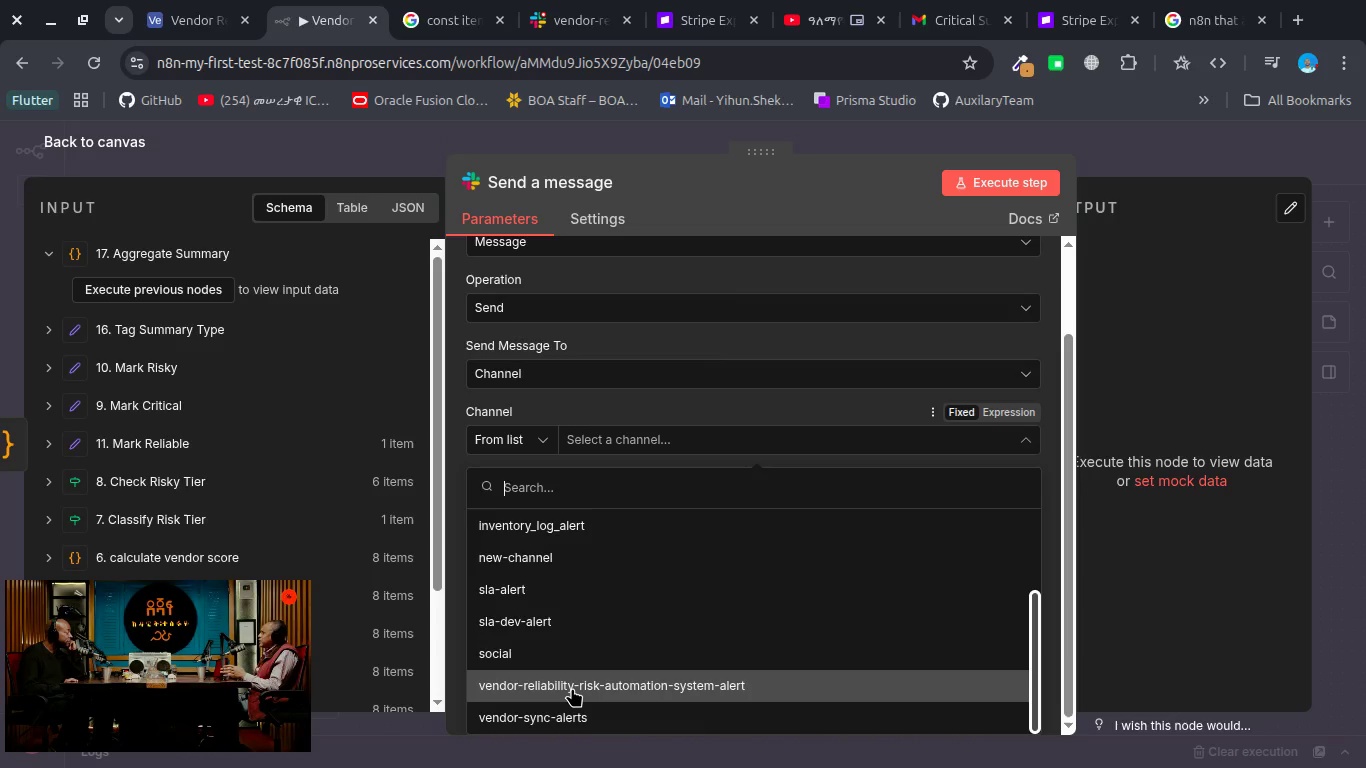 
left_click([572, 688])
 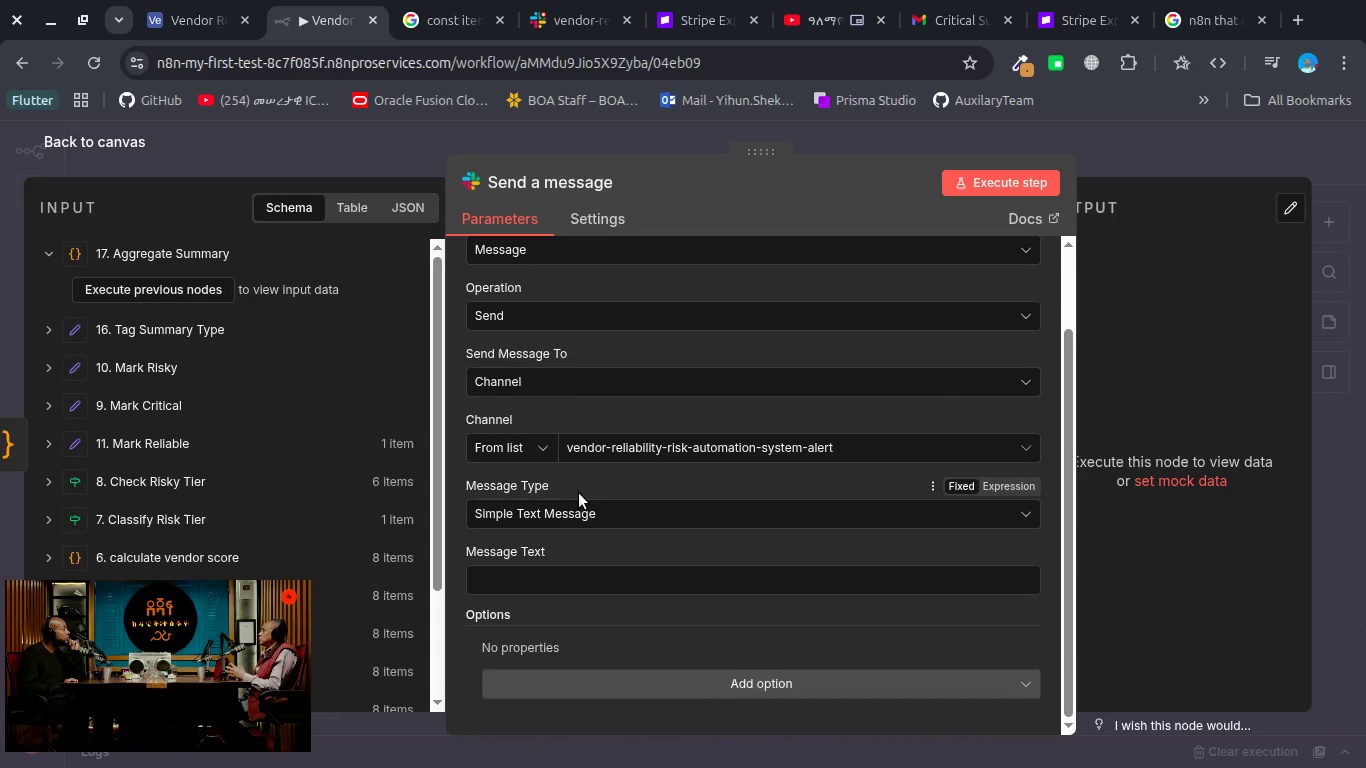 
scroll: coordinate [579, 493], scroll_direction: up, amount: 3.0
 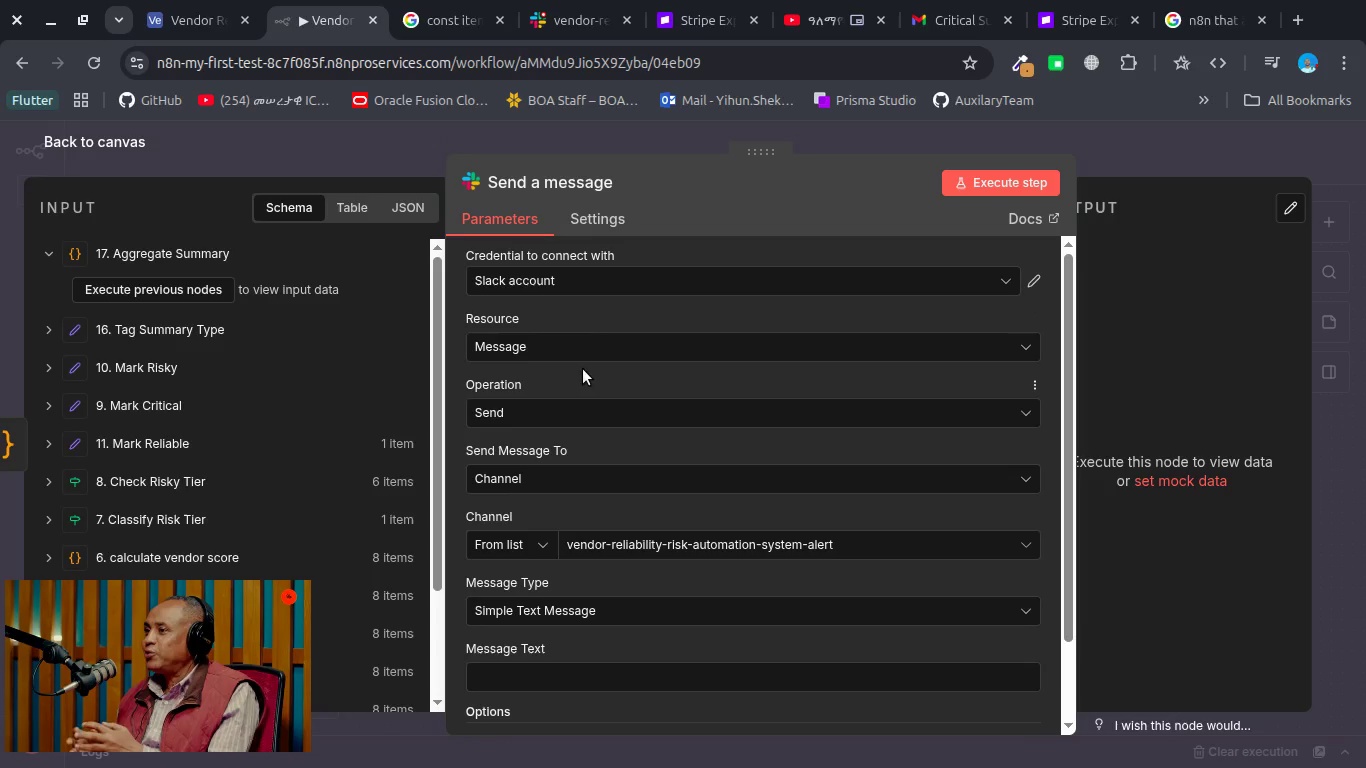 
wait(5.55)
 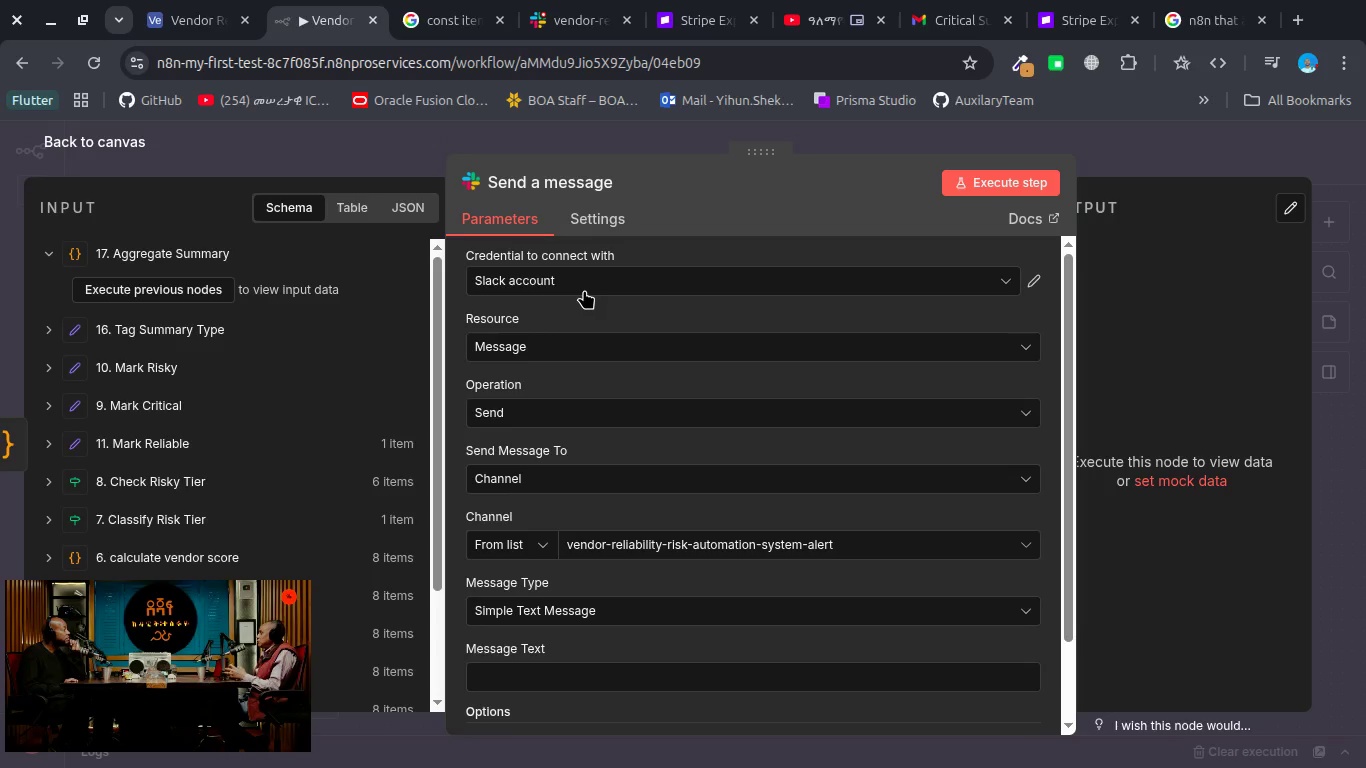 
left_click([553, 188])
 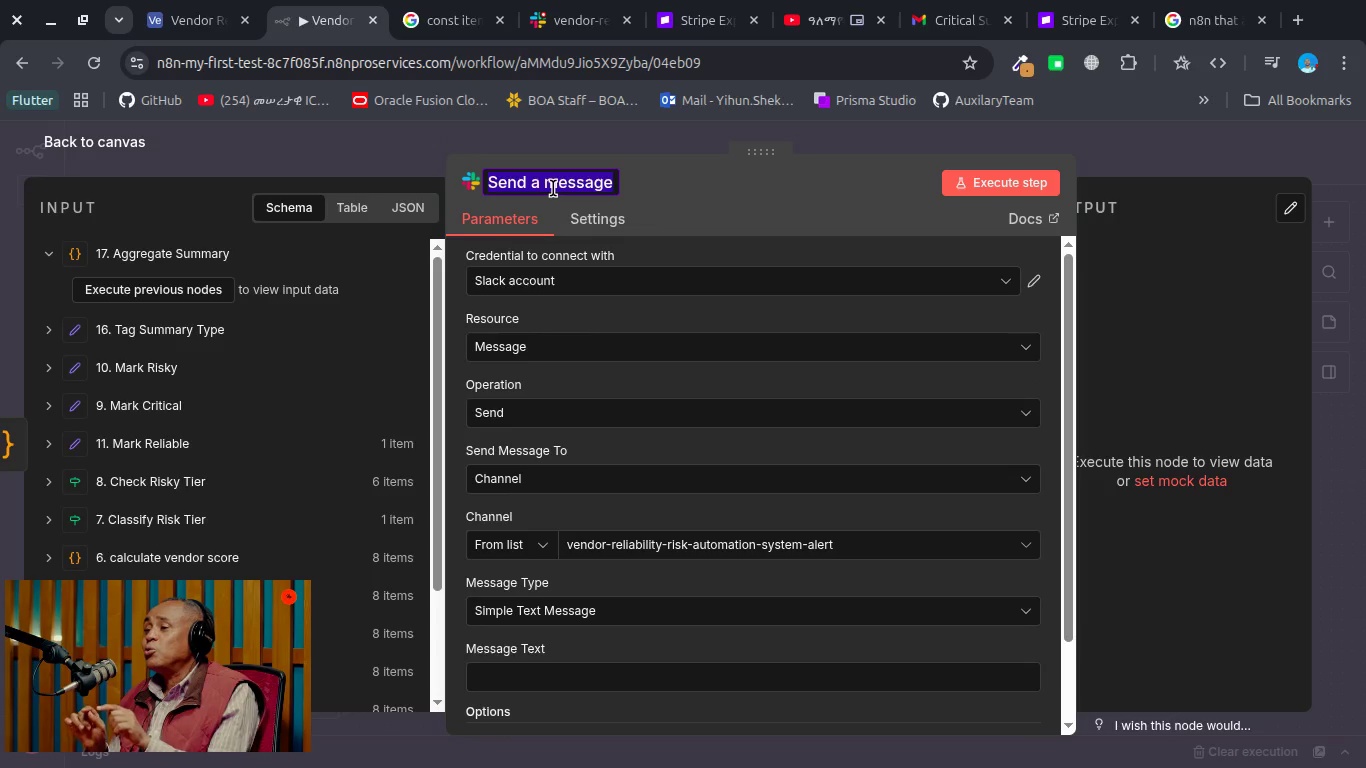 
type(18. Daily Risk Summary)
 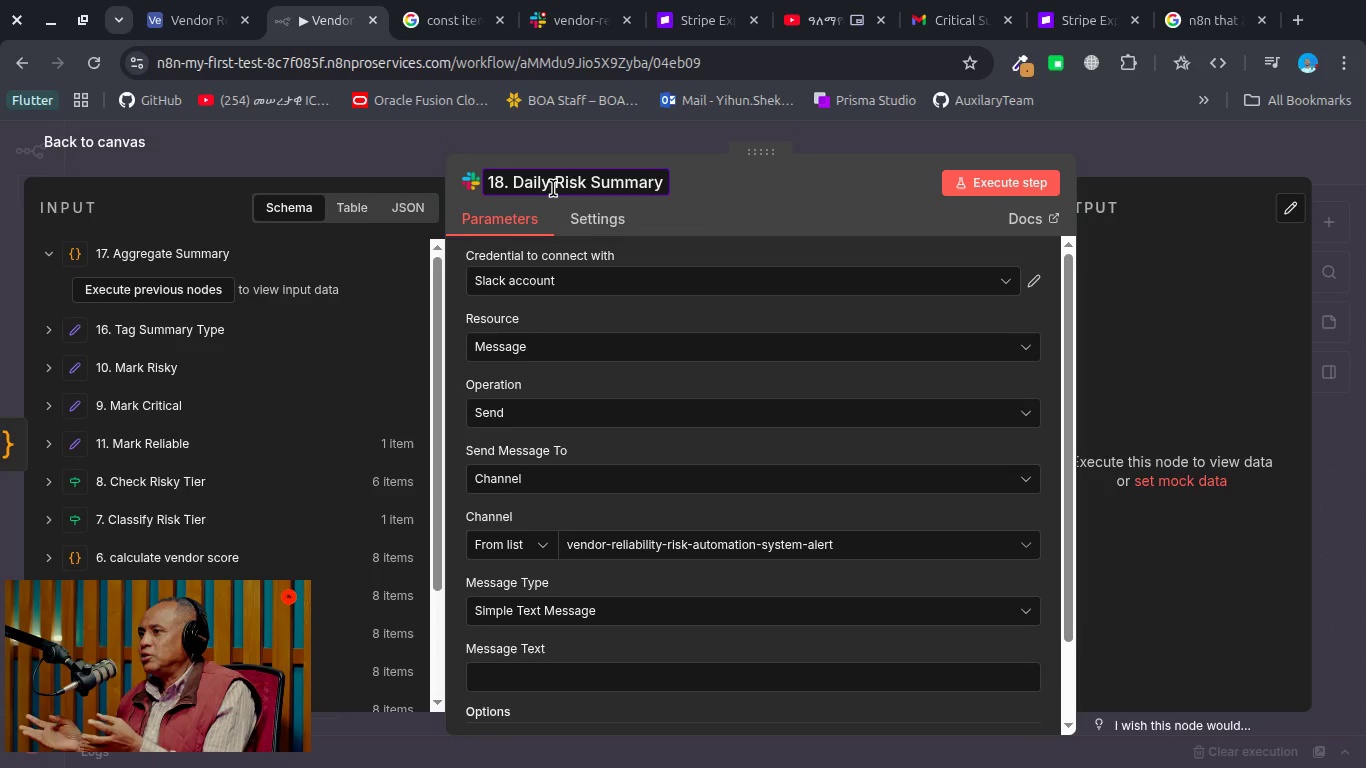 
key(Enter)
 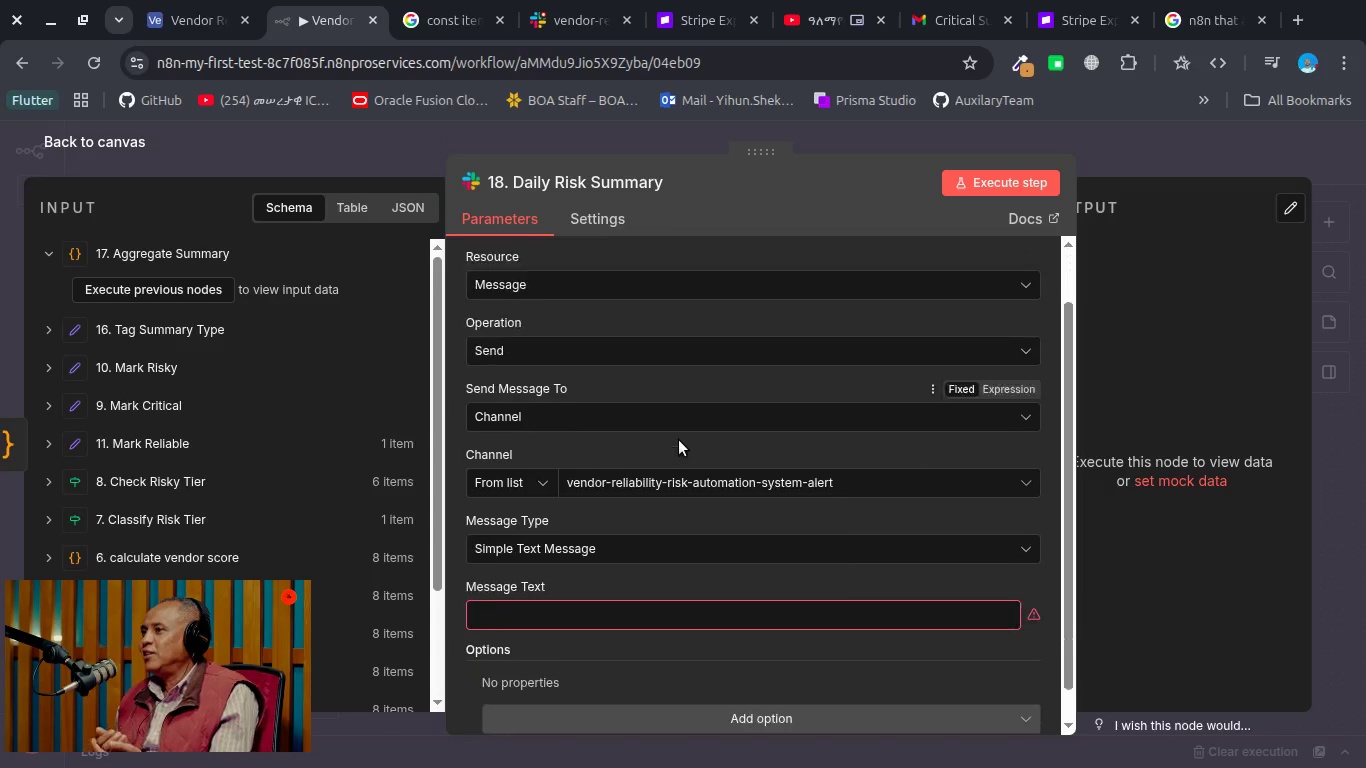 
scroll: coordinate [679, 440], scroll_direction: down, amount: 1.0
 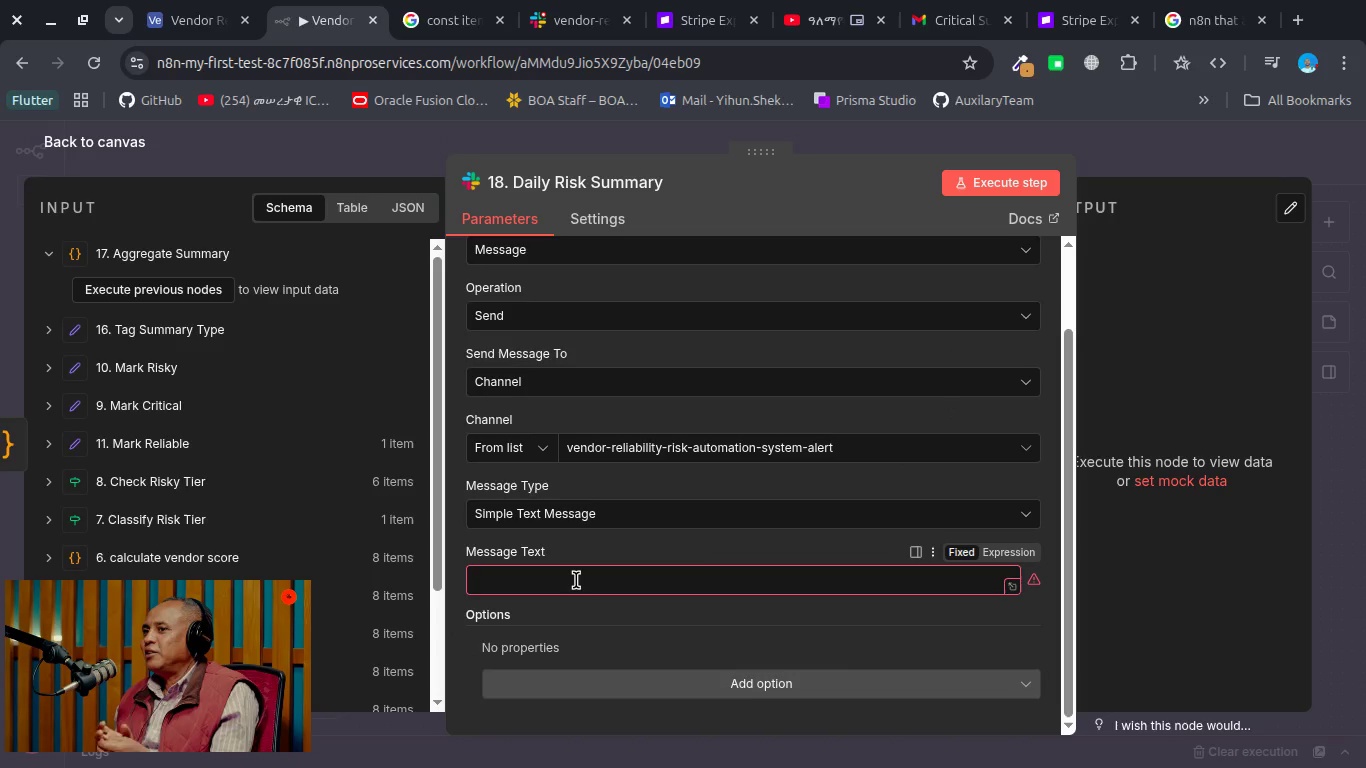 
left_click([576, 580])
 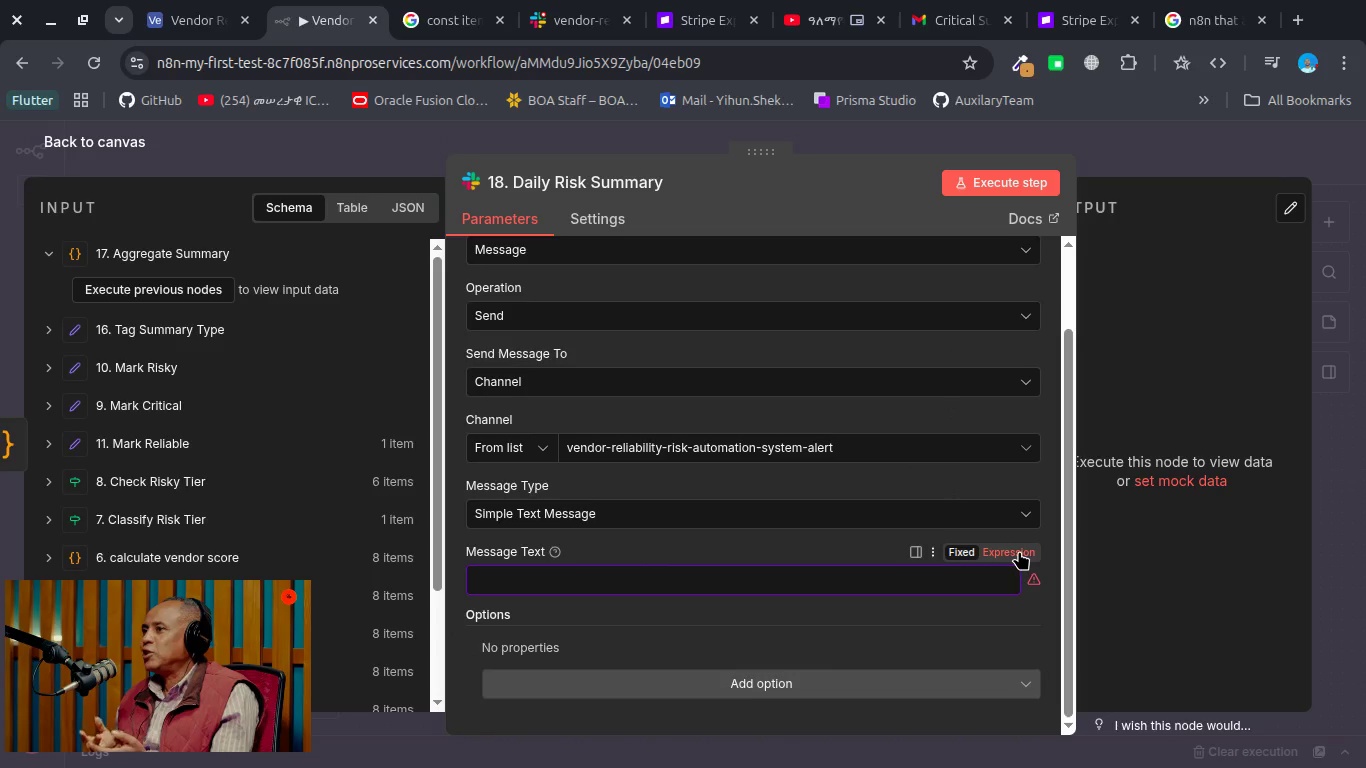 
left_click([1019, 551])
 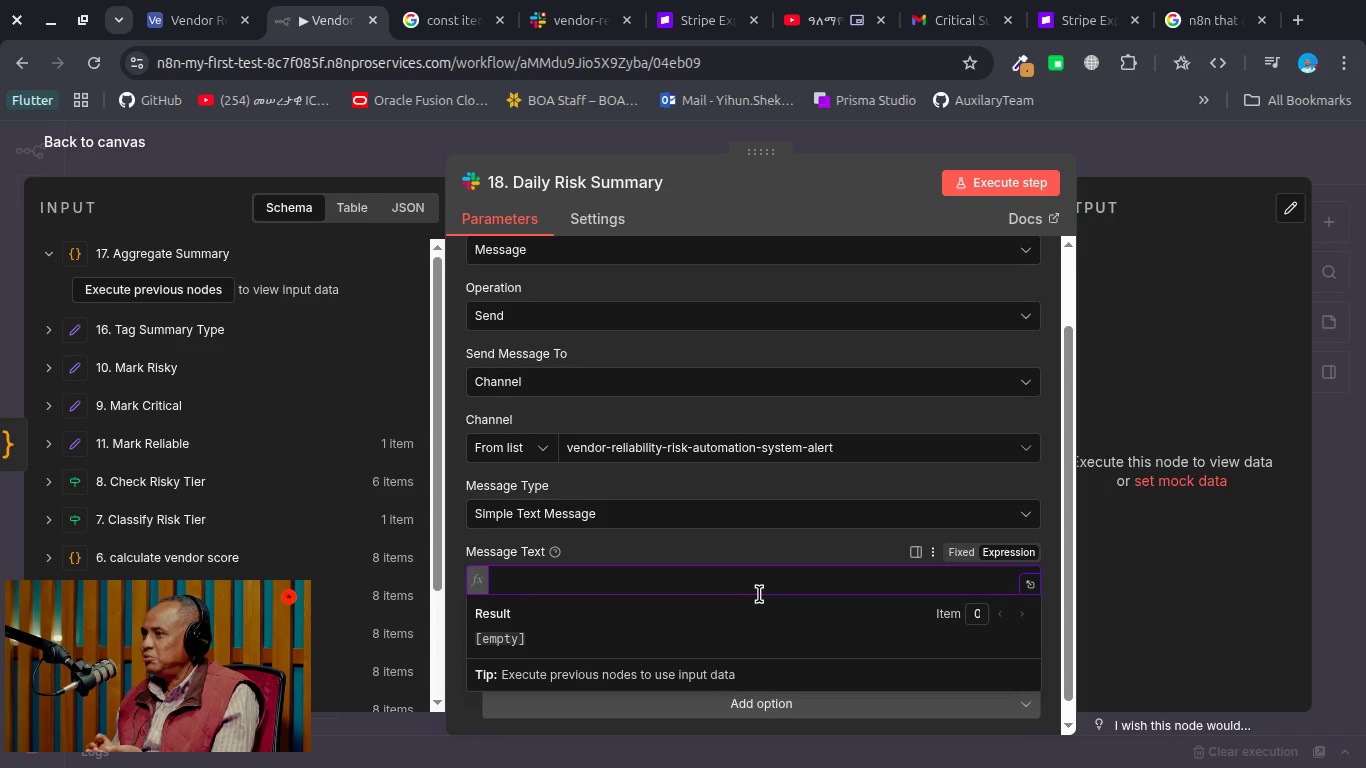 
type(Daily Risk Report )
 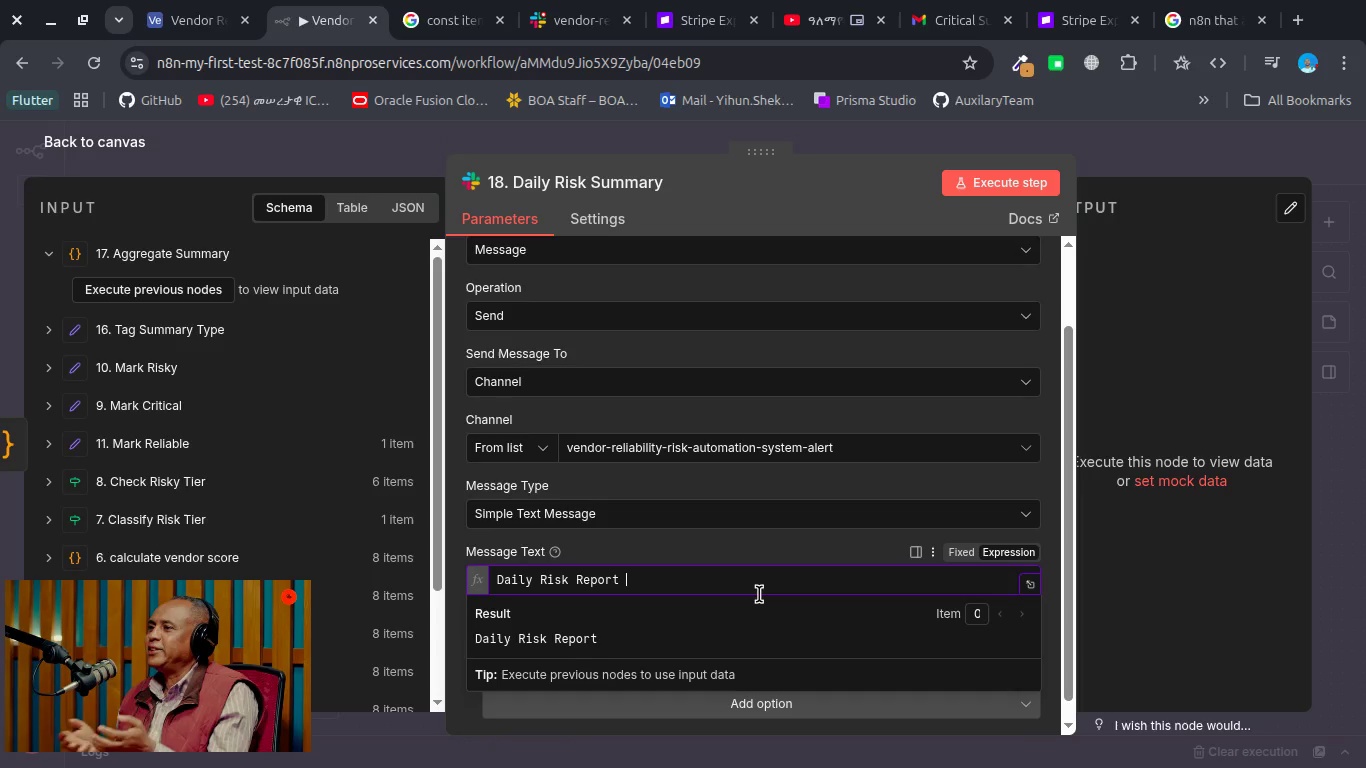 
left_click([818, 16])
 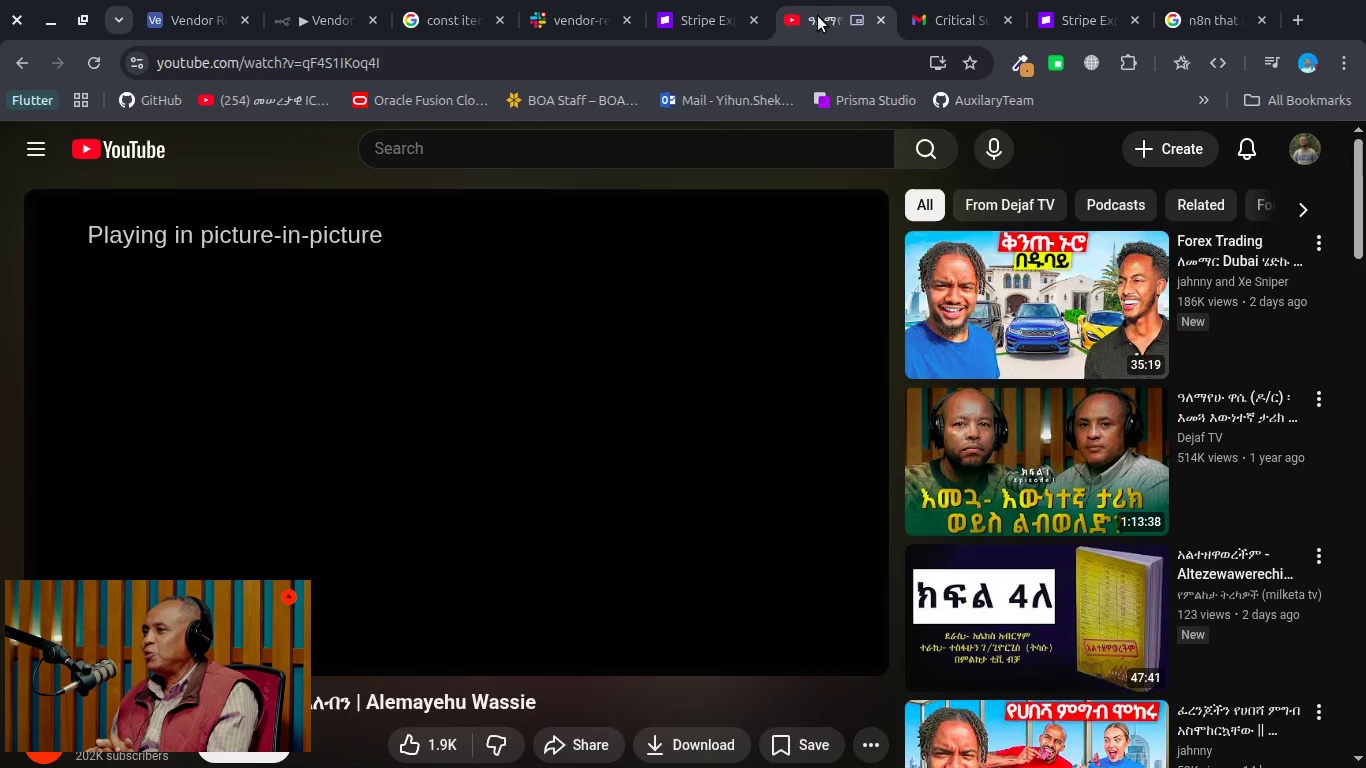 
key(ArrowLeft)
 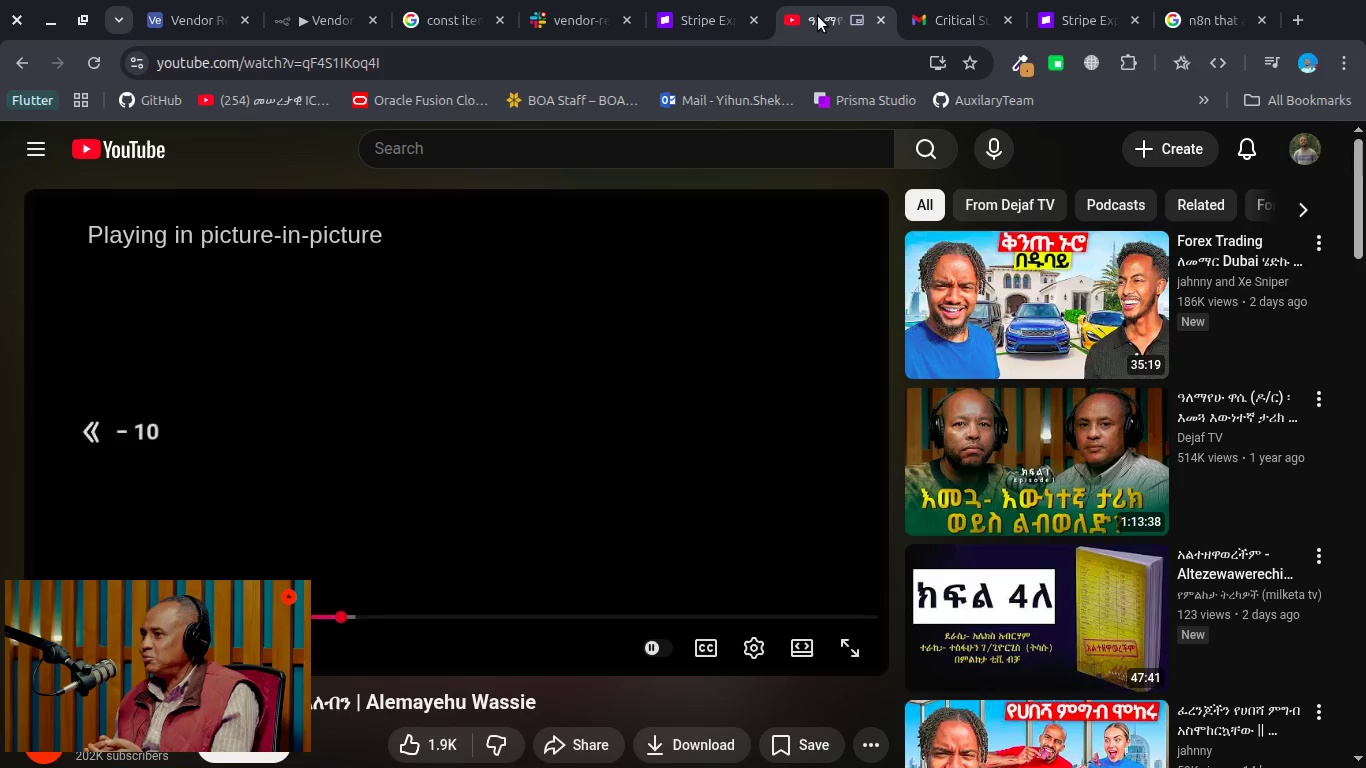 
key(ArrowLeft)
 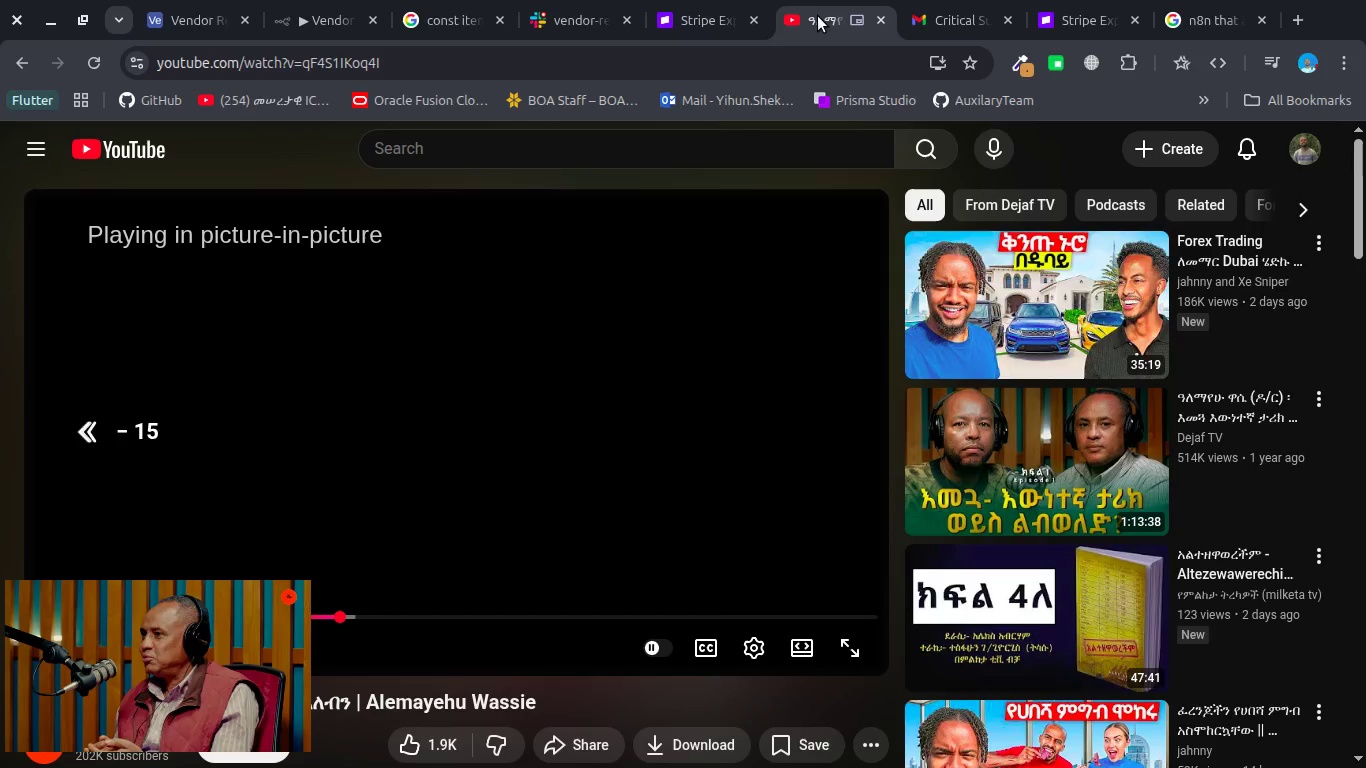 
key(ArrowLeft)
 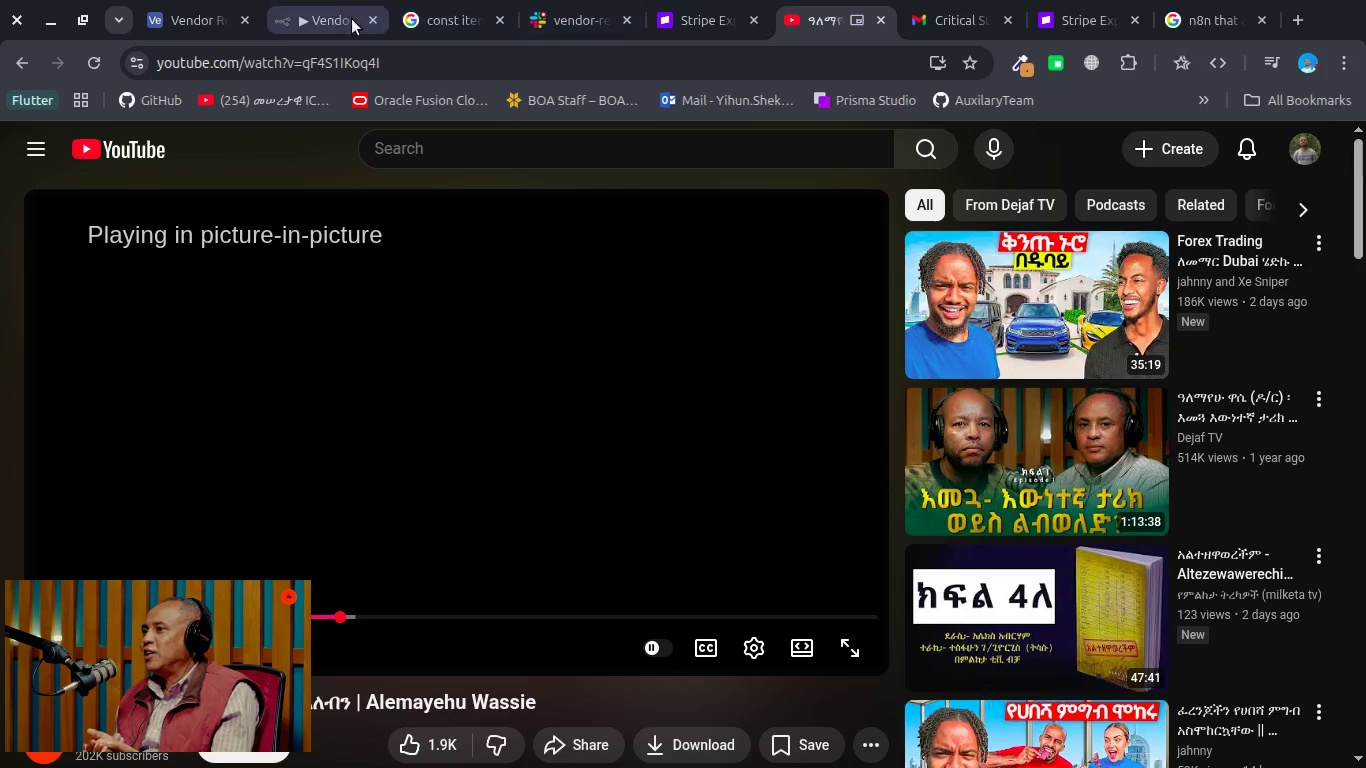 
left_click([311, 19])
 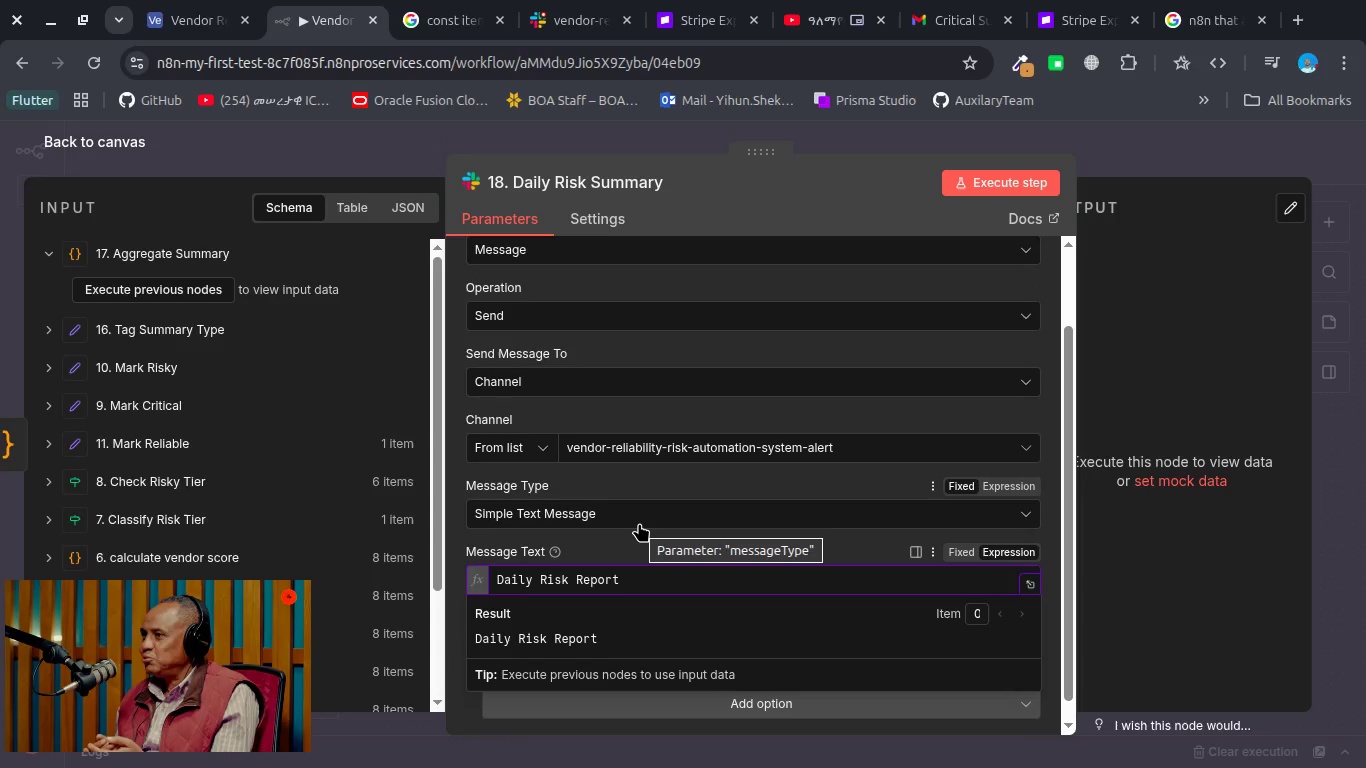 
key(Shift+Enter)
 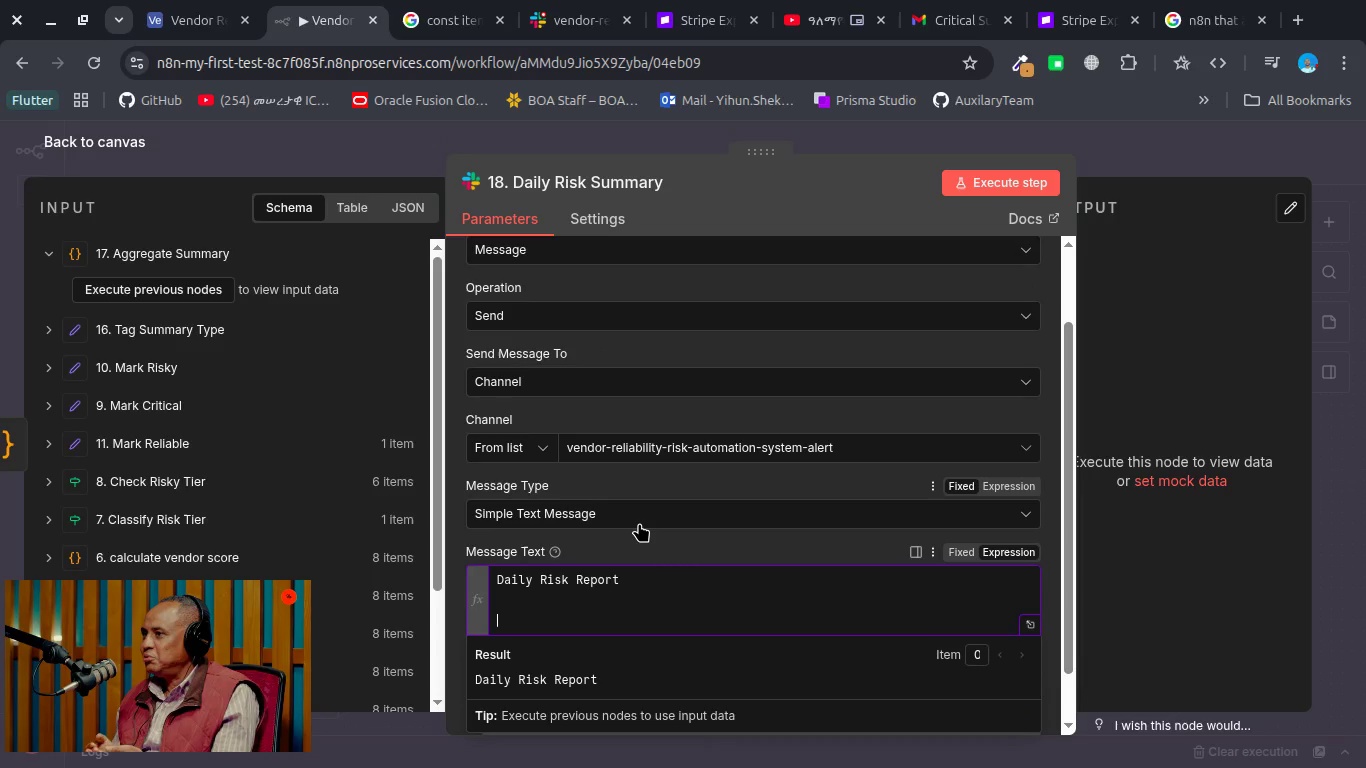 
key(Shift+Enter)
 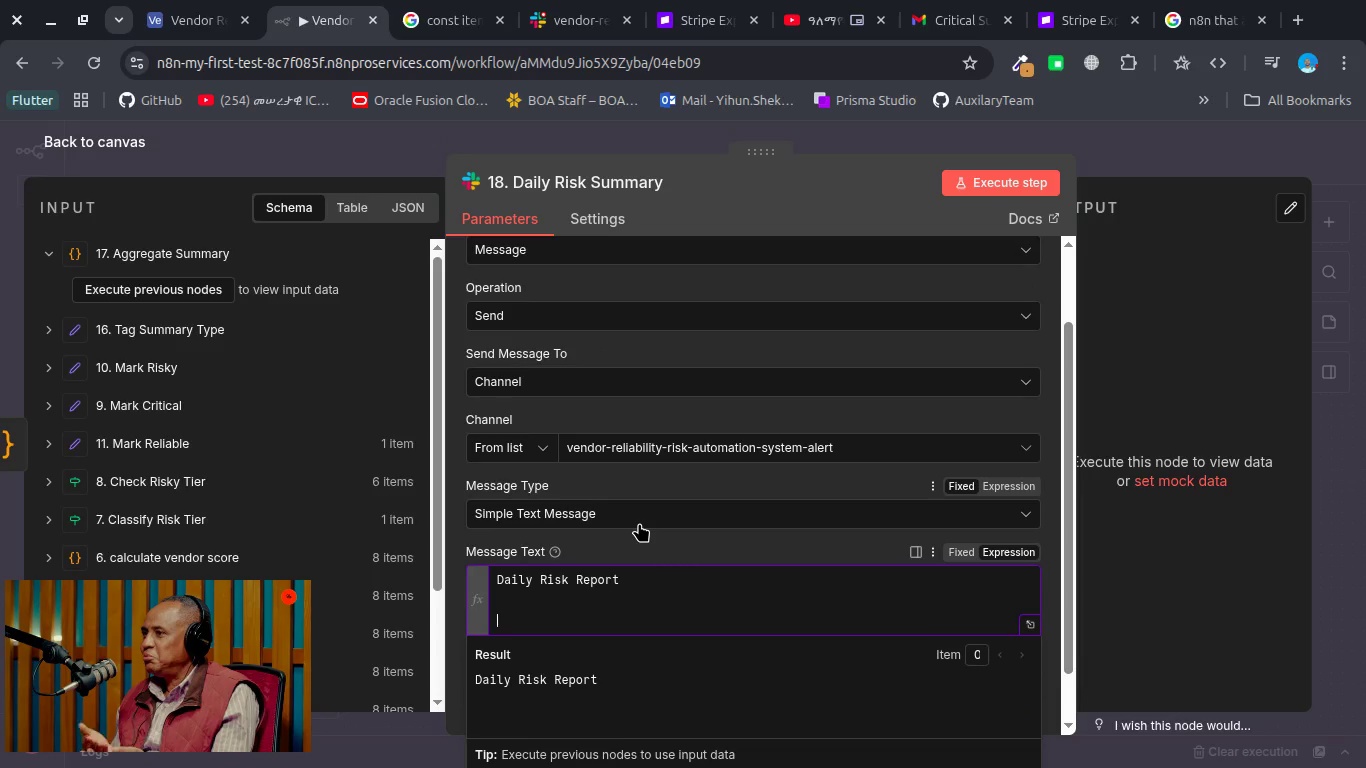 
type(Reliable:)
 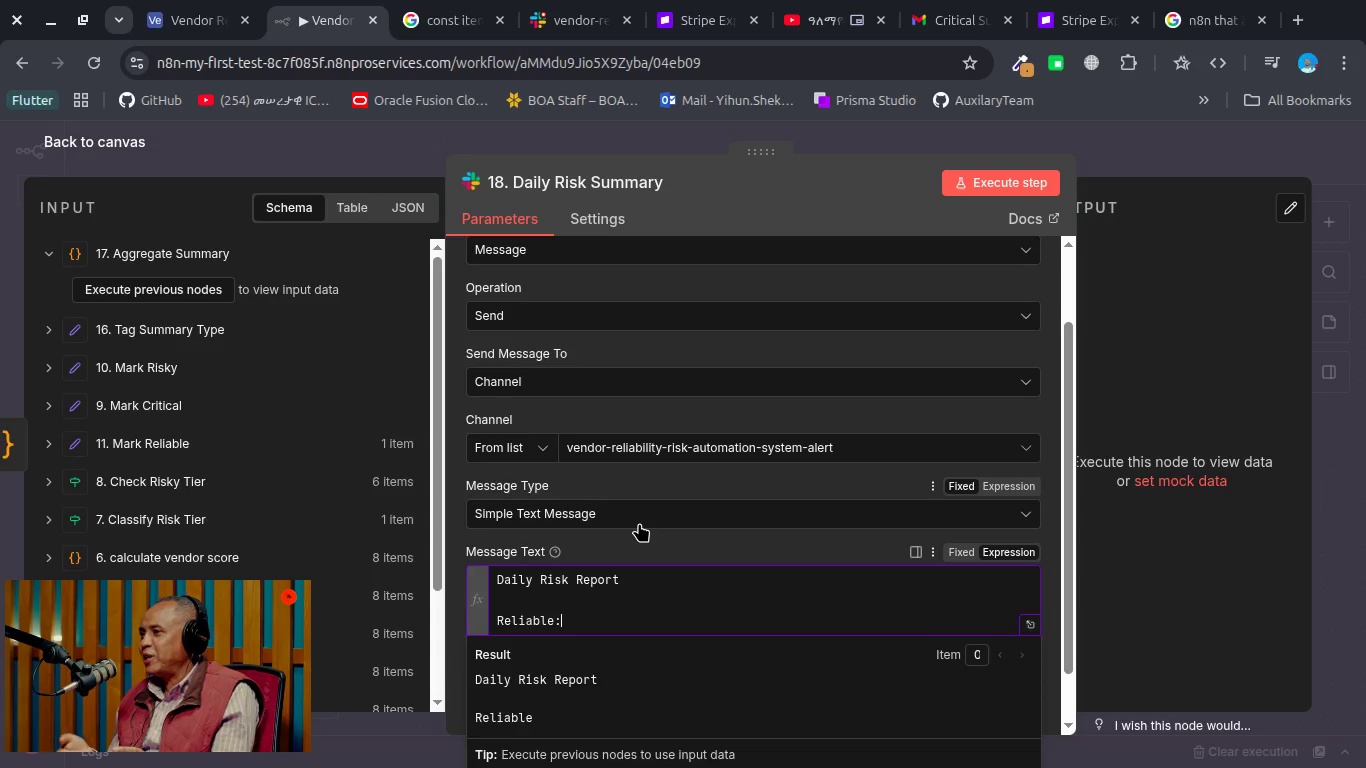 
key(Enter)
 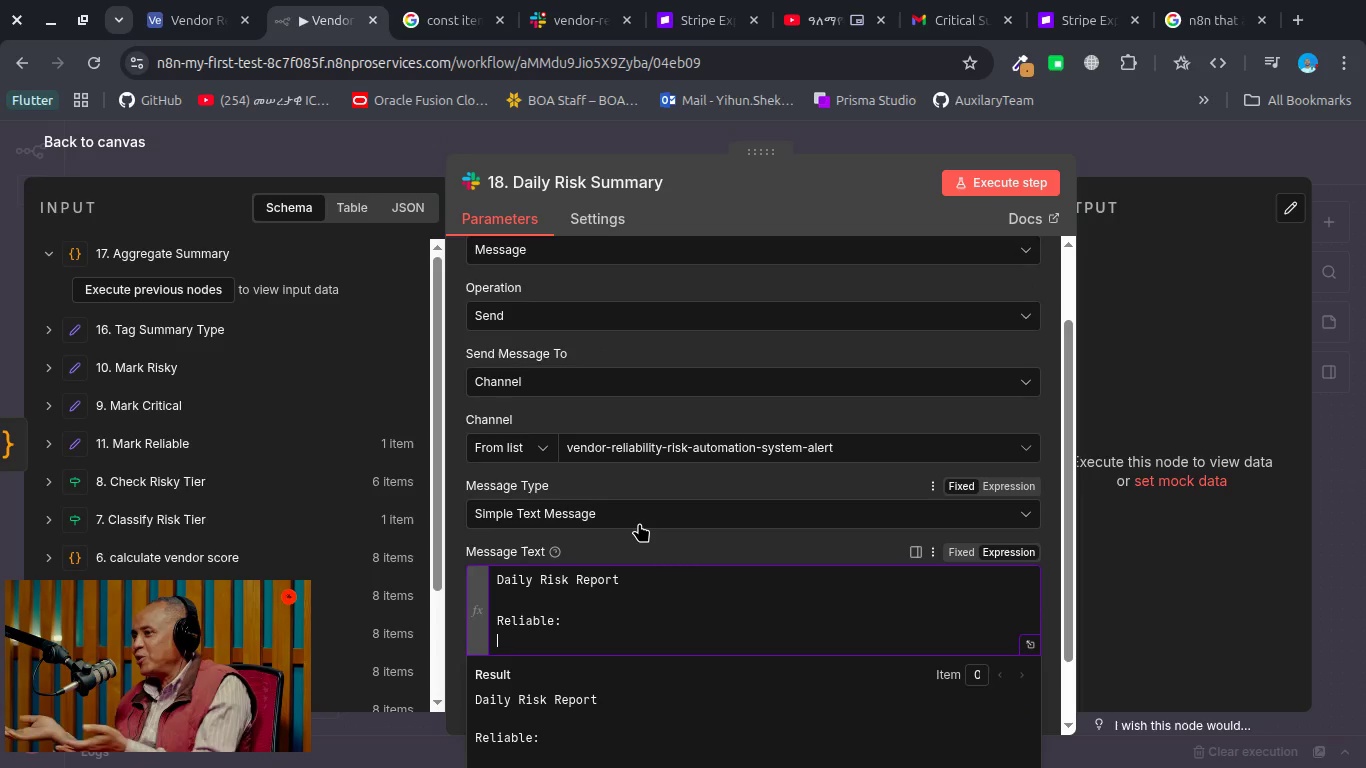 
type(Risky:)
 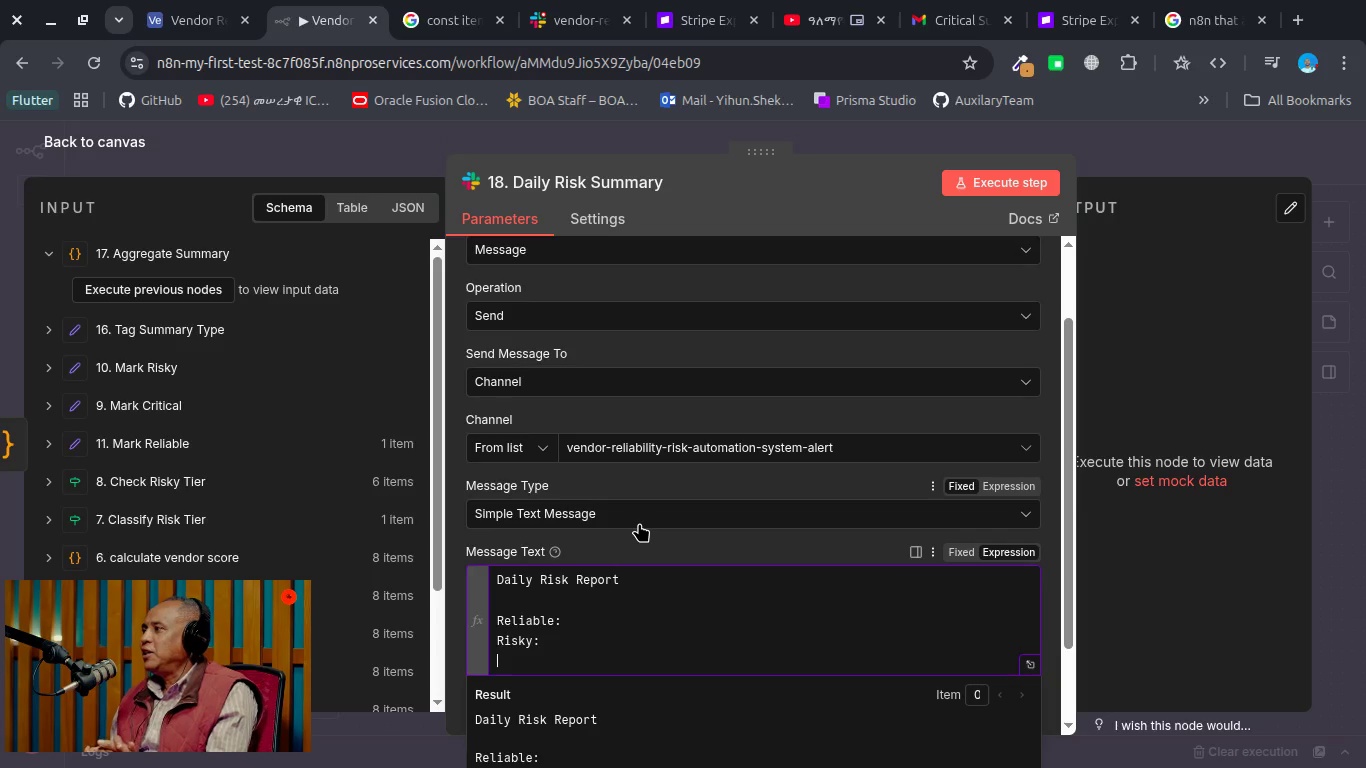 
 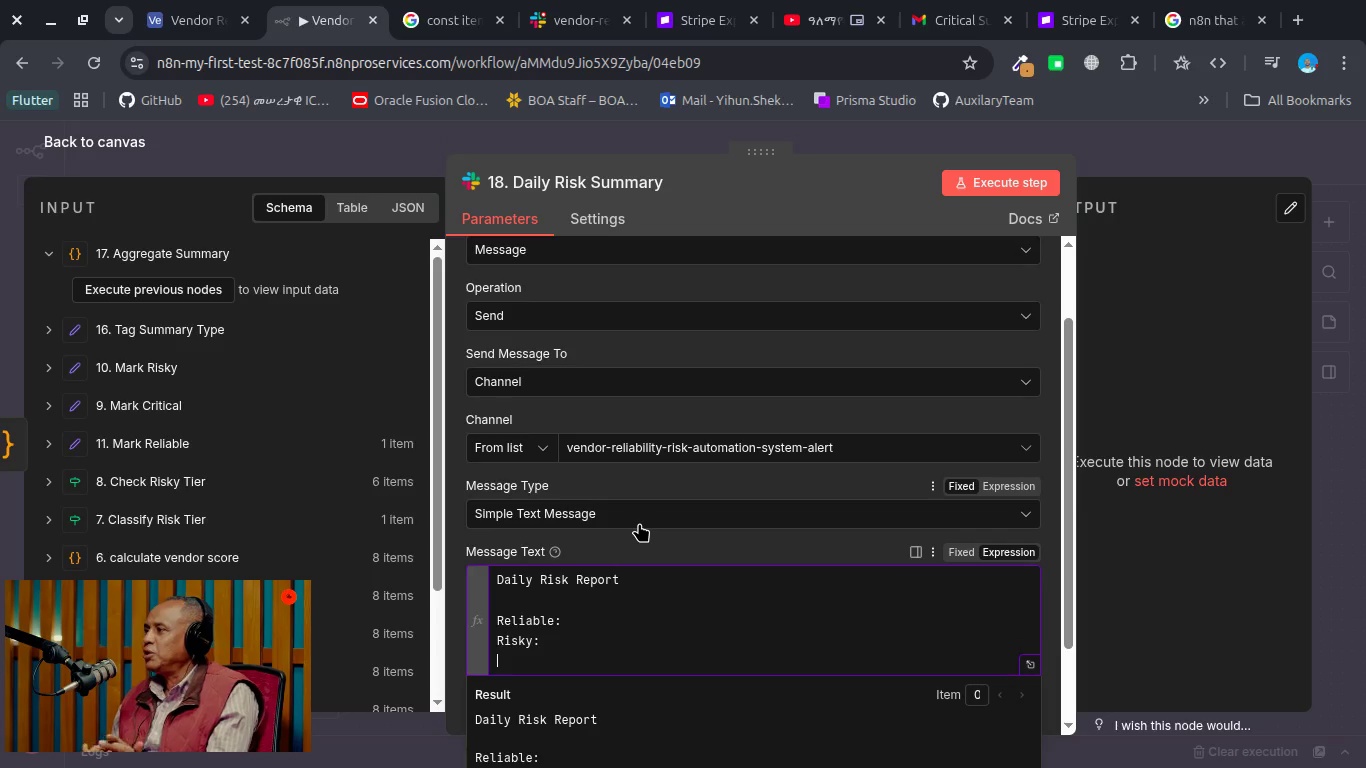 
key(Enter)
 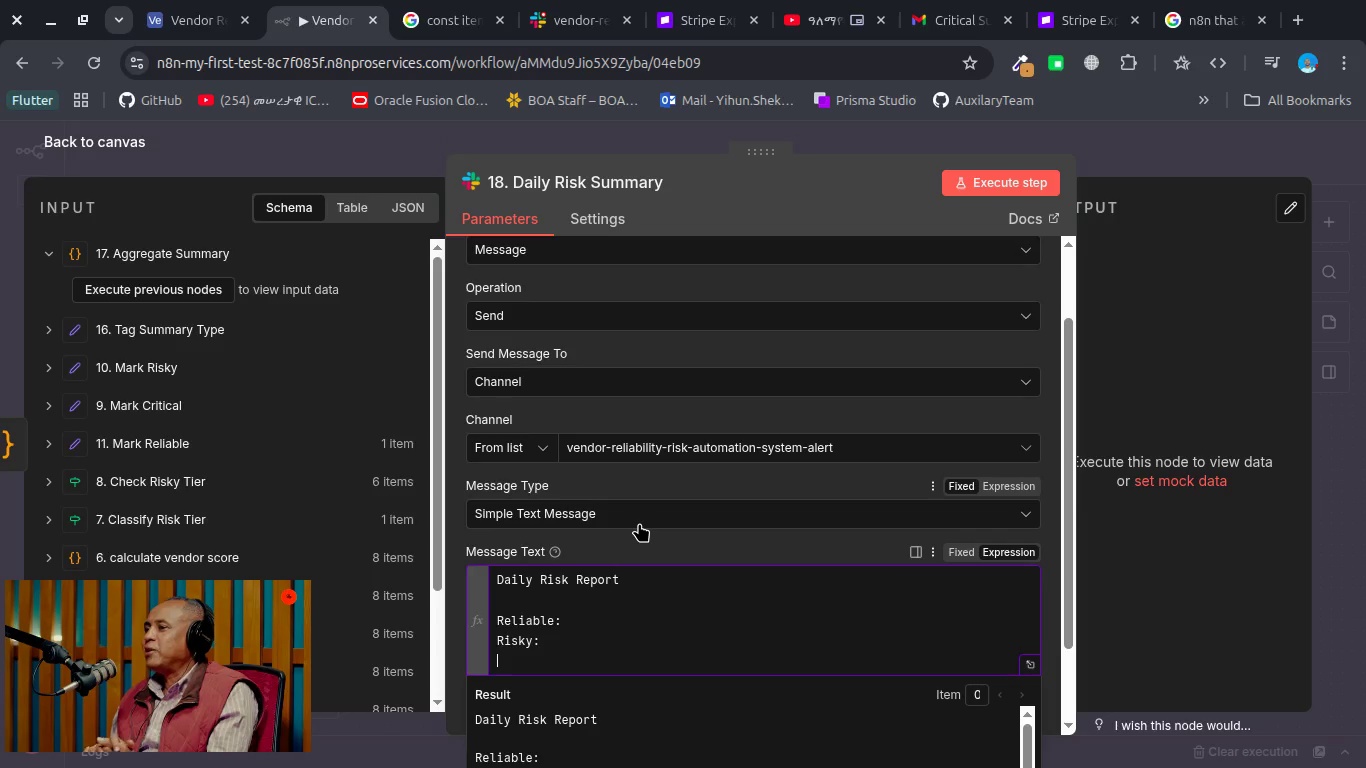 
type(Critical)
 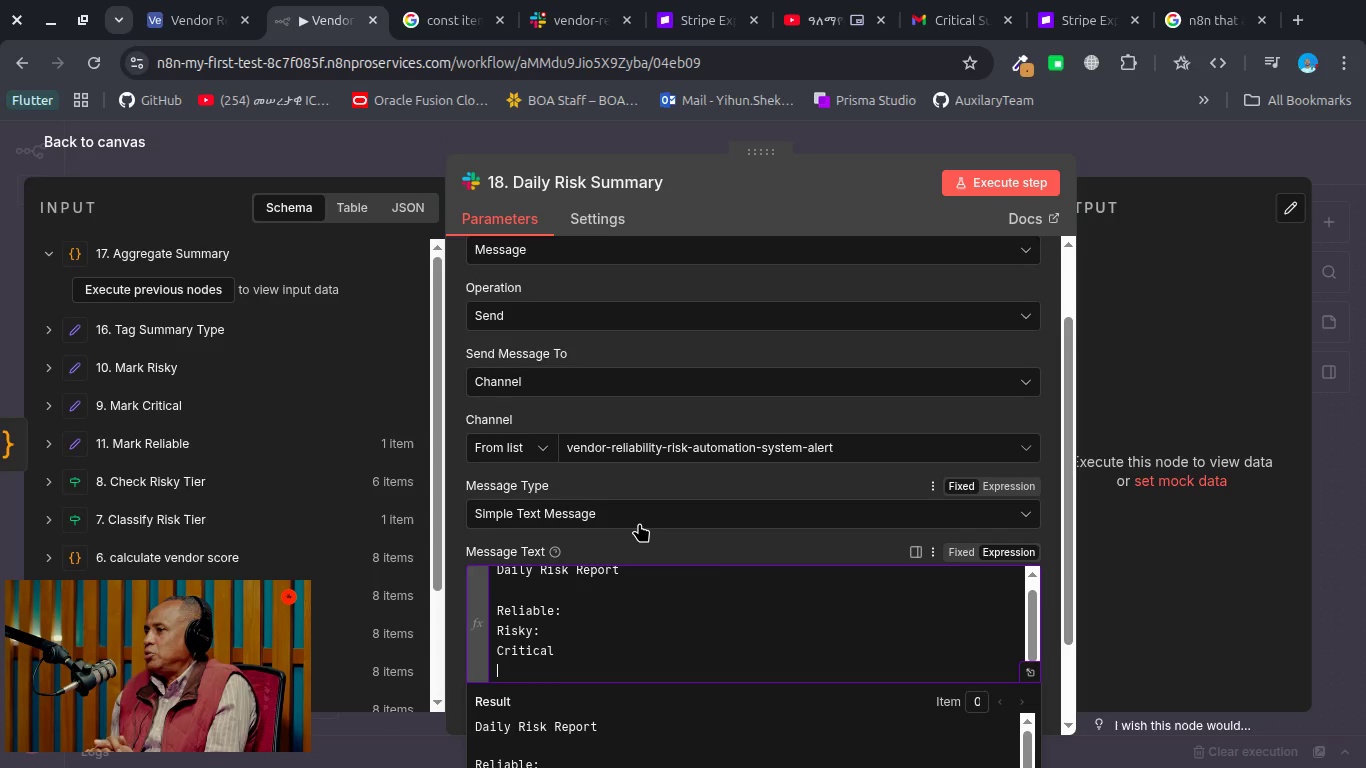 
key(Shift+Enter)
 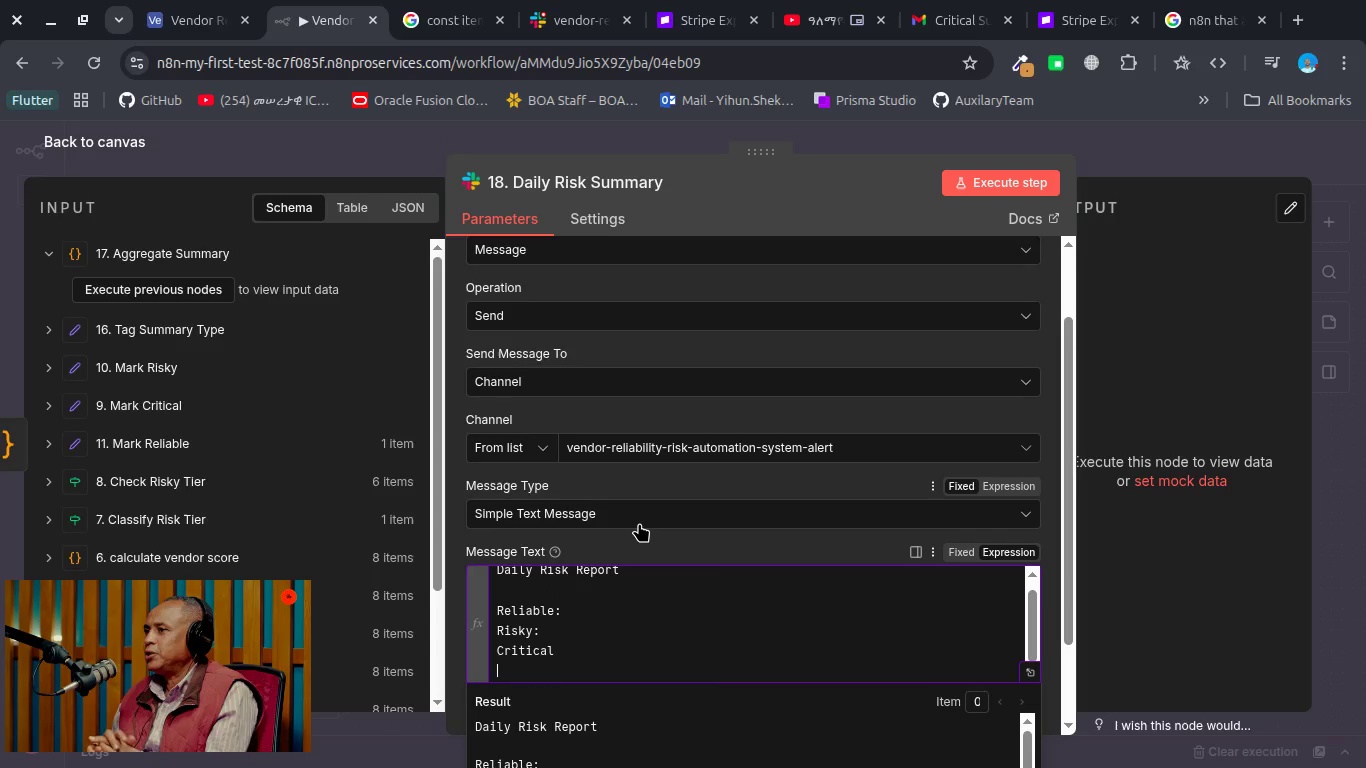 
key(Enter)
 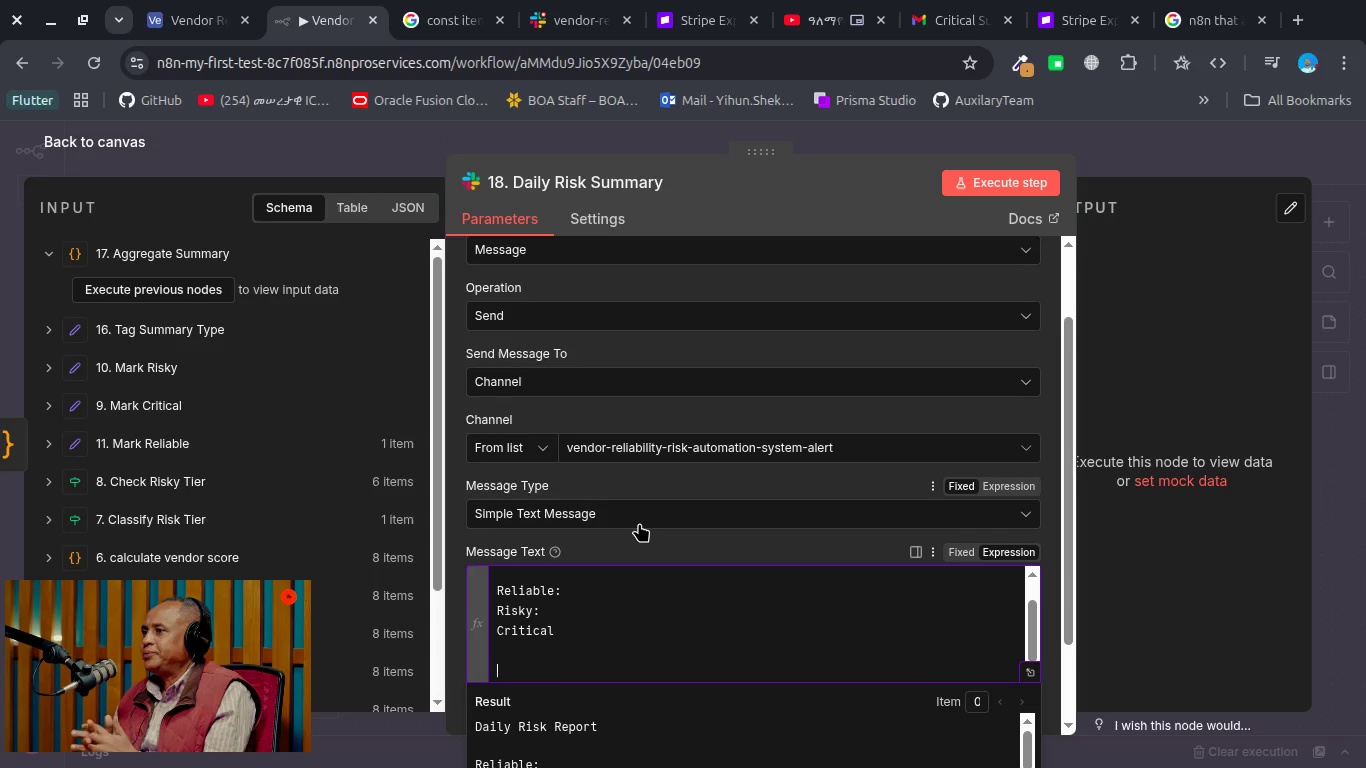 
type(Highest)
 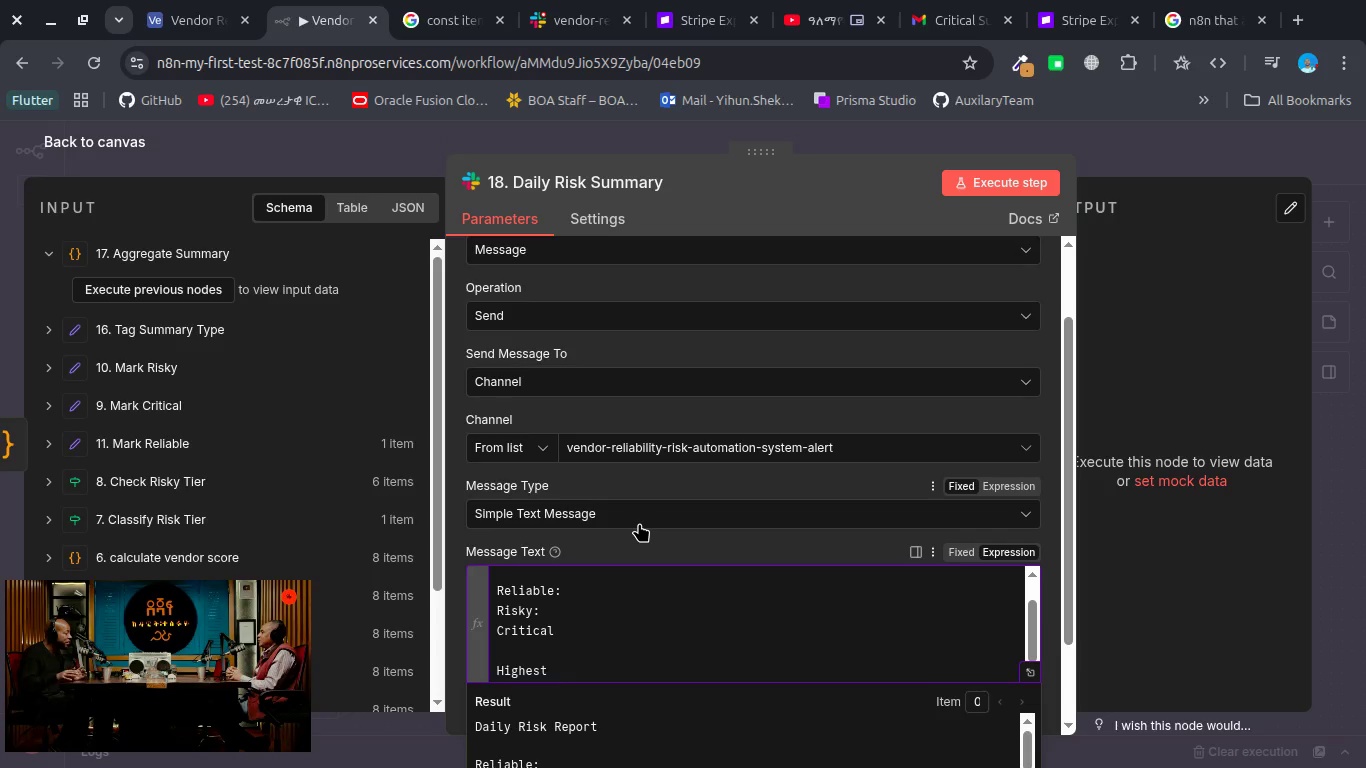 
type(Risk)
key(Backspace)
key(Backspace)
key(Backspace)
key(Backspace)
type( Risk Supplier:)
 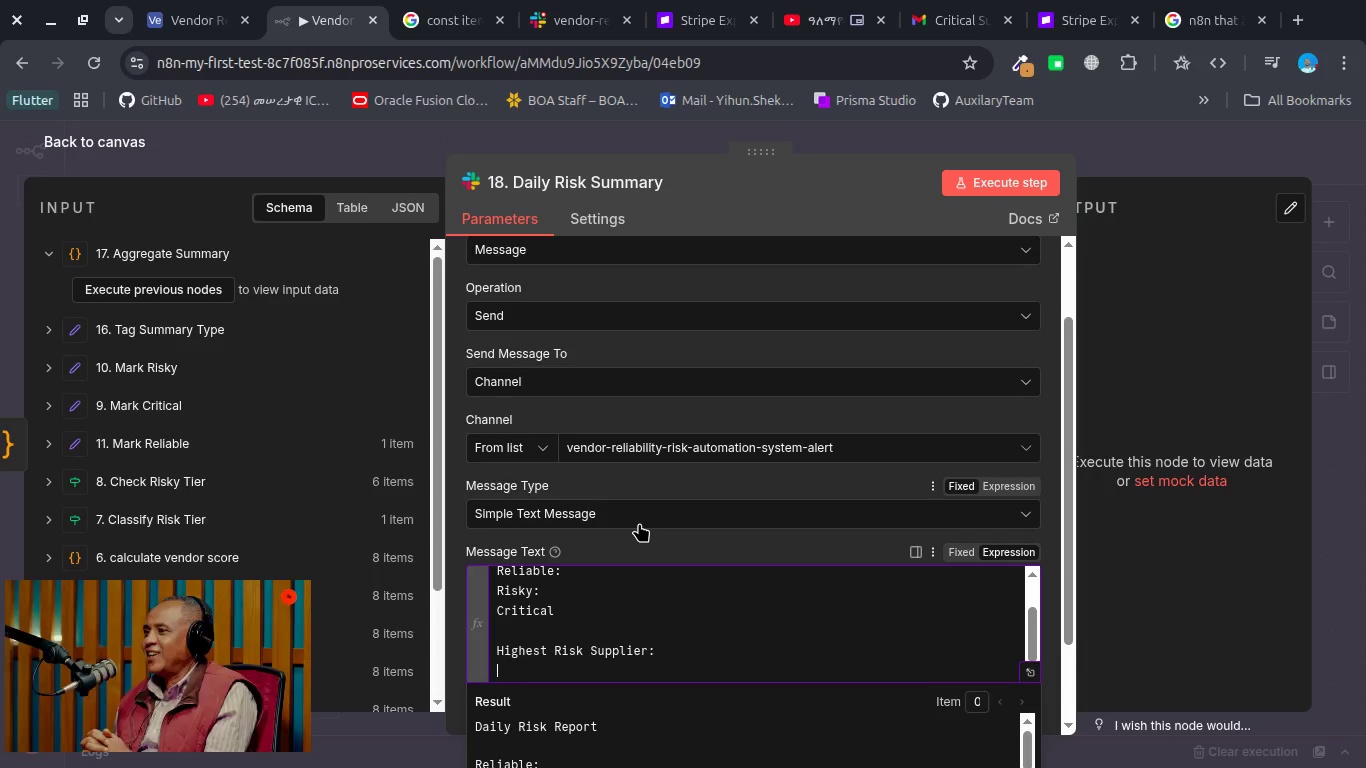 
 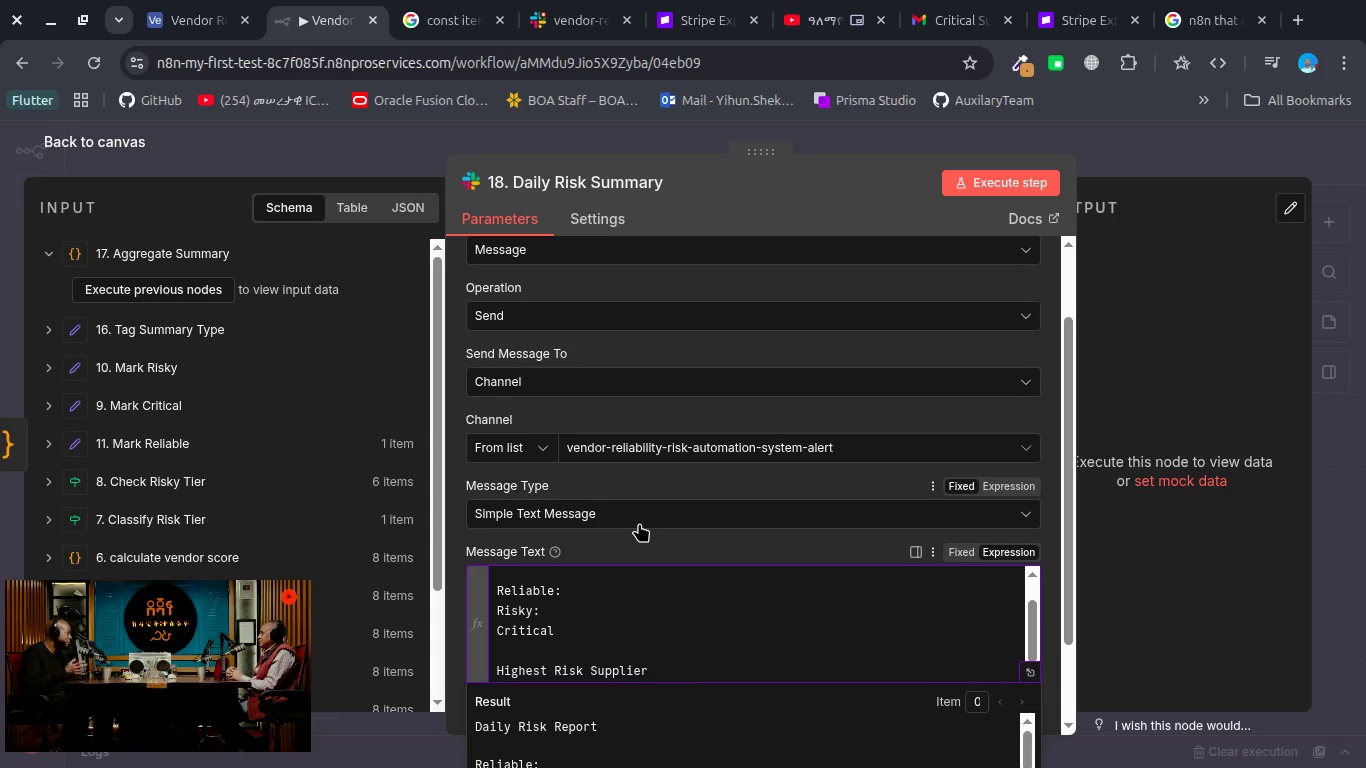 
key(Enter)
 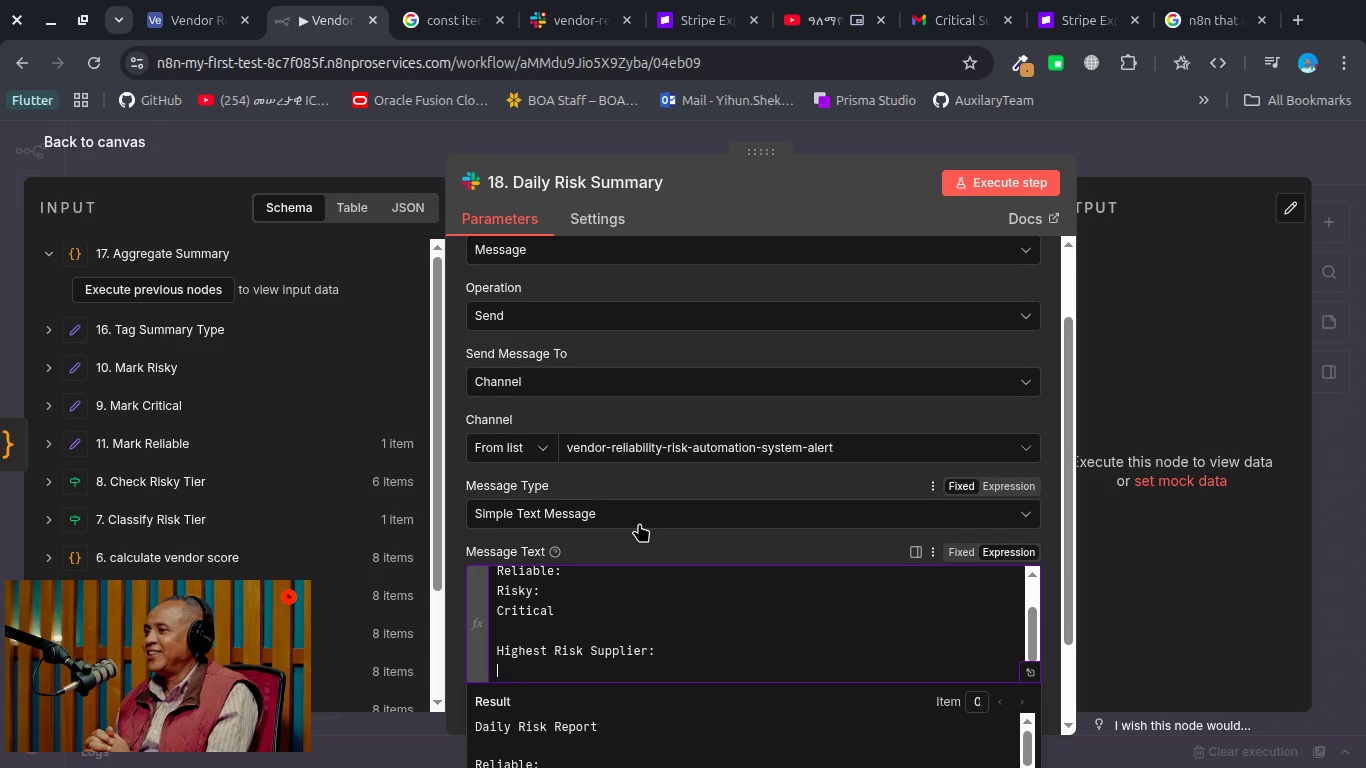 
type(Score:)
 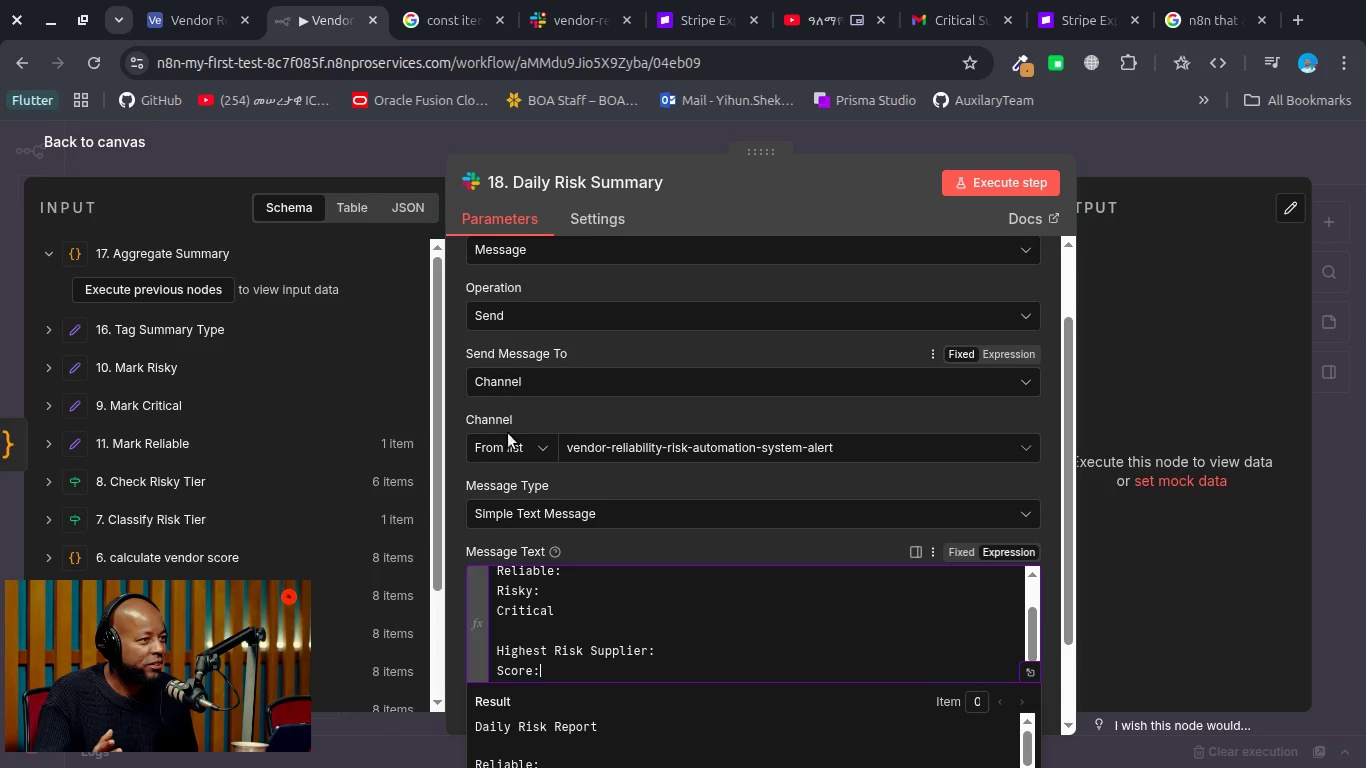 
wait(5.23)
 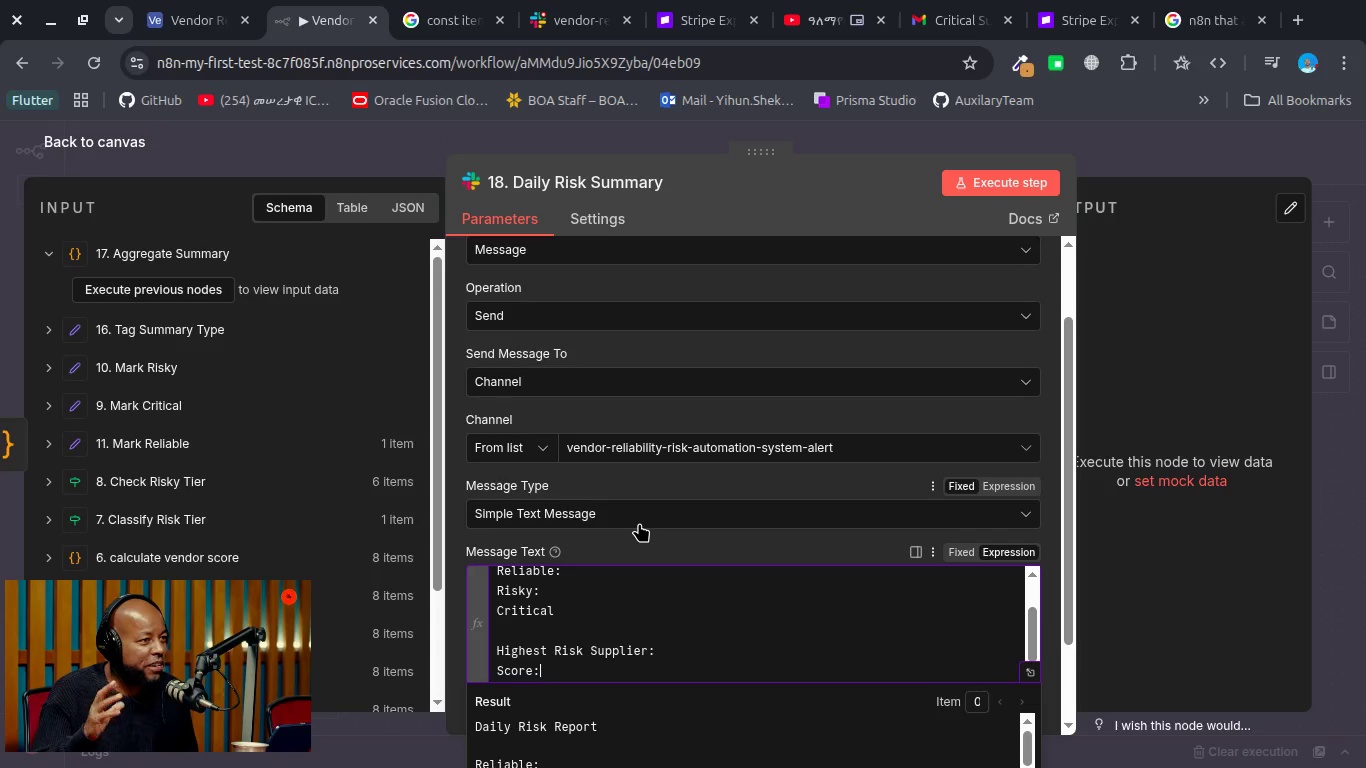 
left_click([402, 137])
 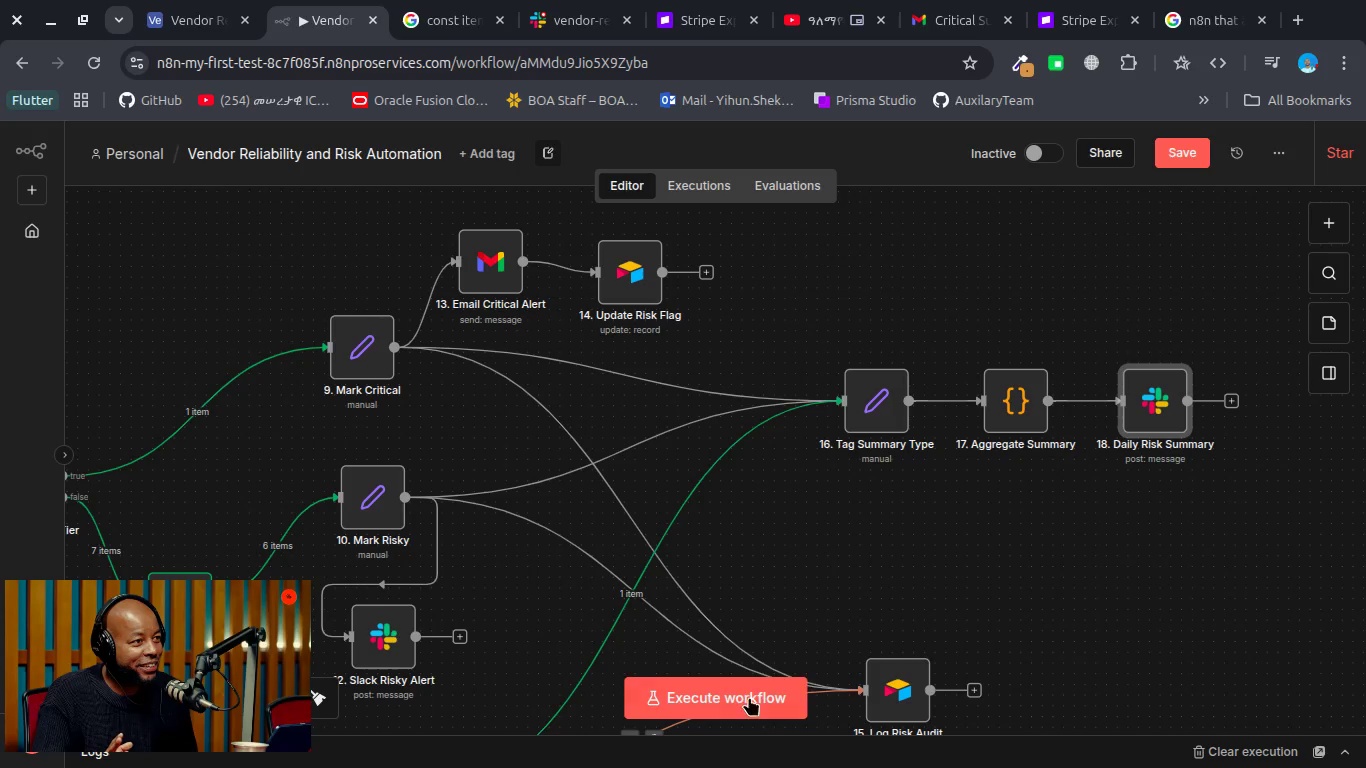 
left_click([751, 701])
 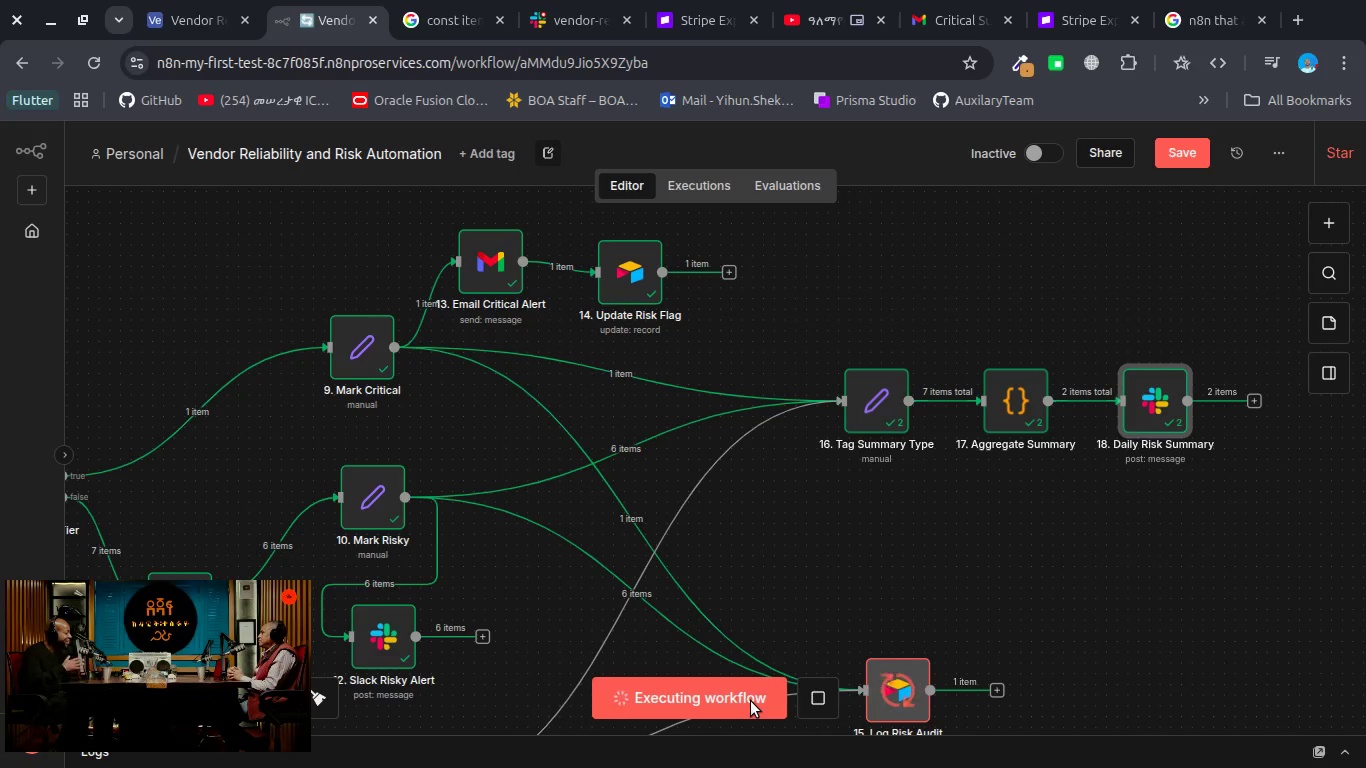 
wait(20.37)
 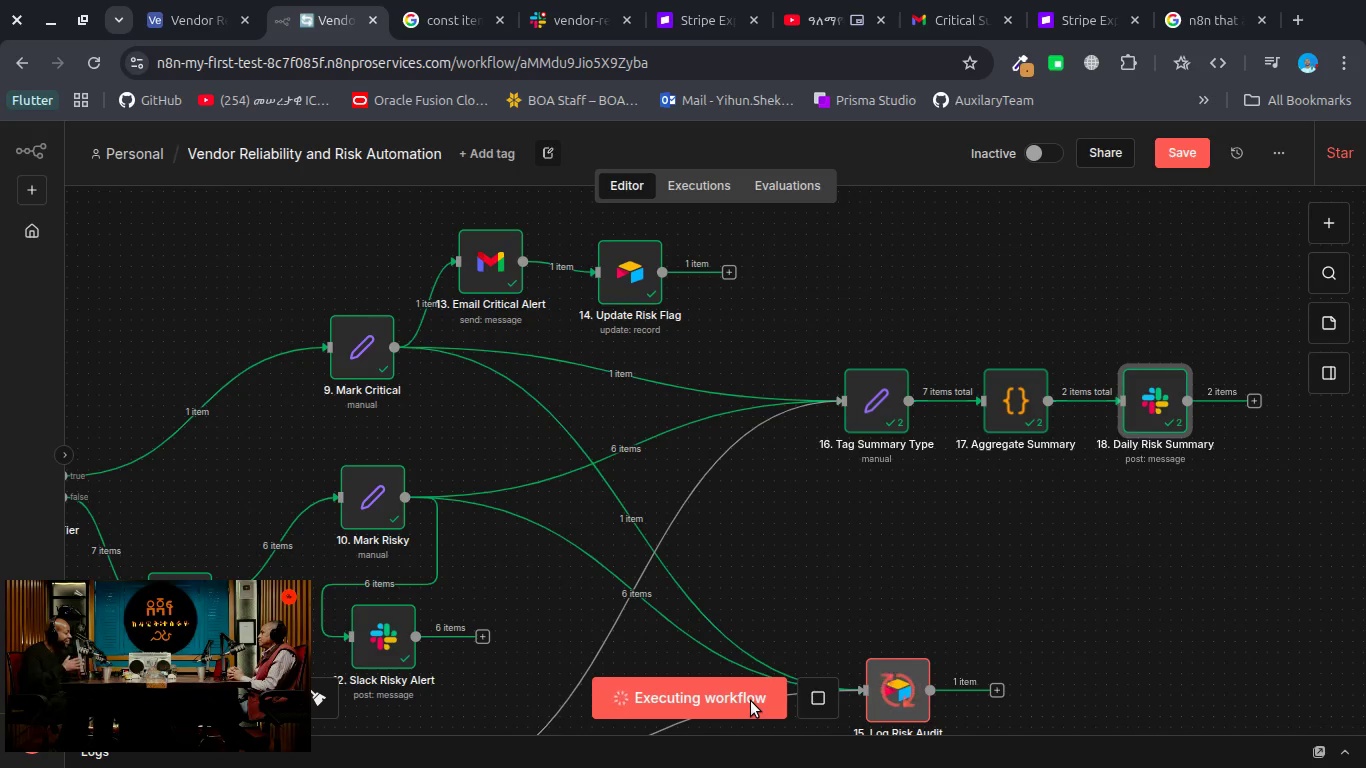 
left_click_drag(start_coordinate=[624, 281], to_coordinate=[625, 266])
 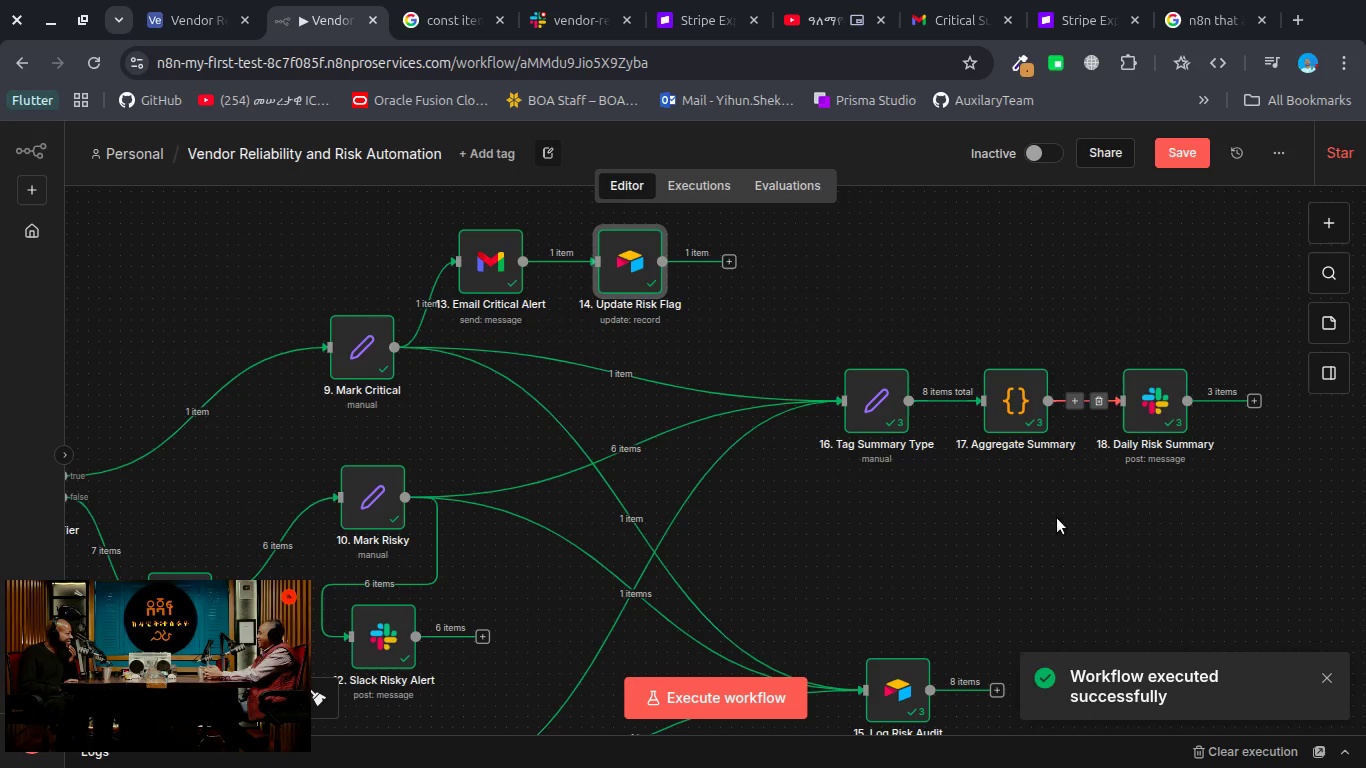 
scroll: coordinate [1057, 518], scroll_direction: down, amount: 2.0
 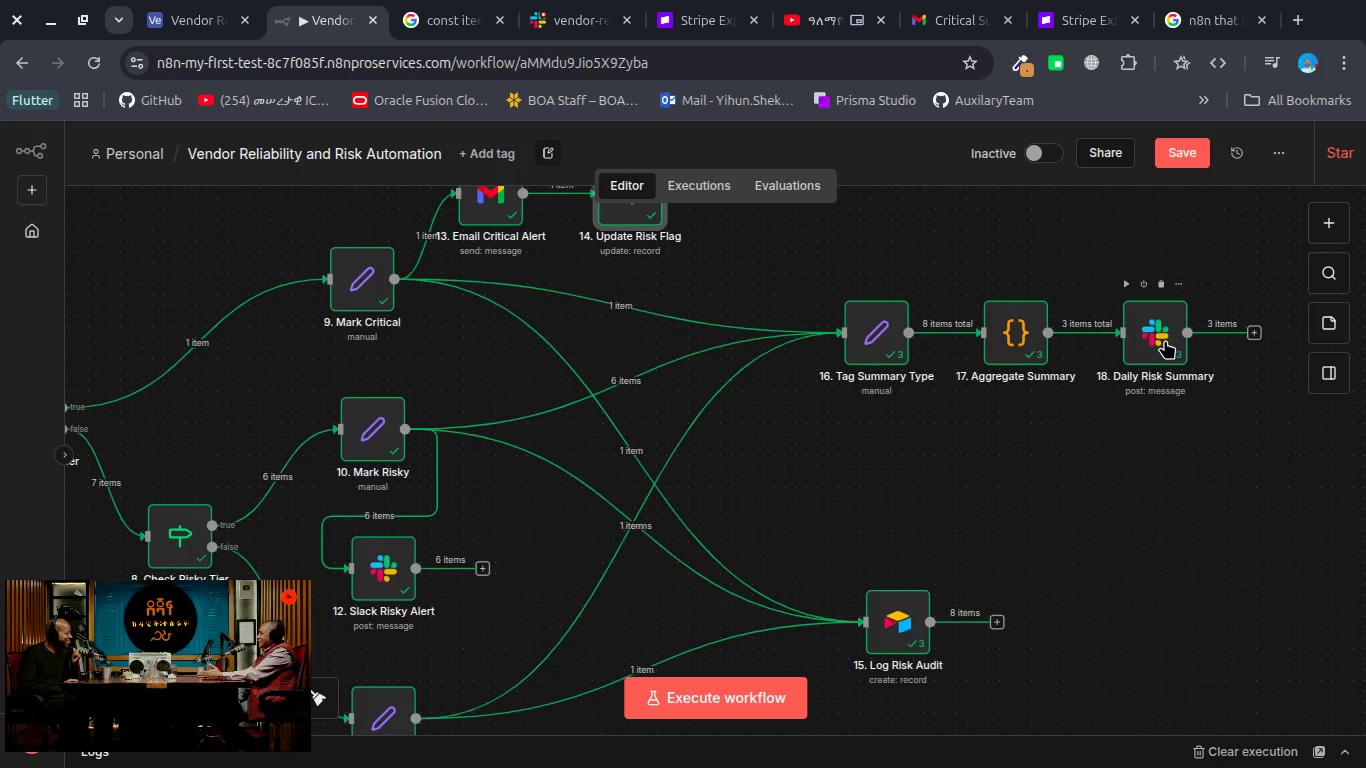 
wait(5.6)
 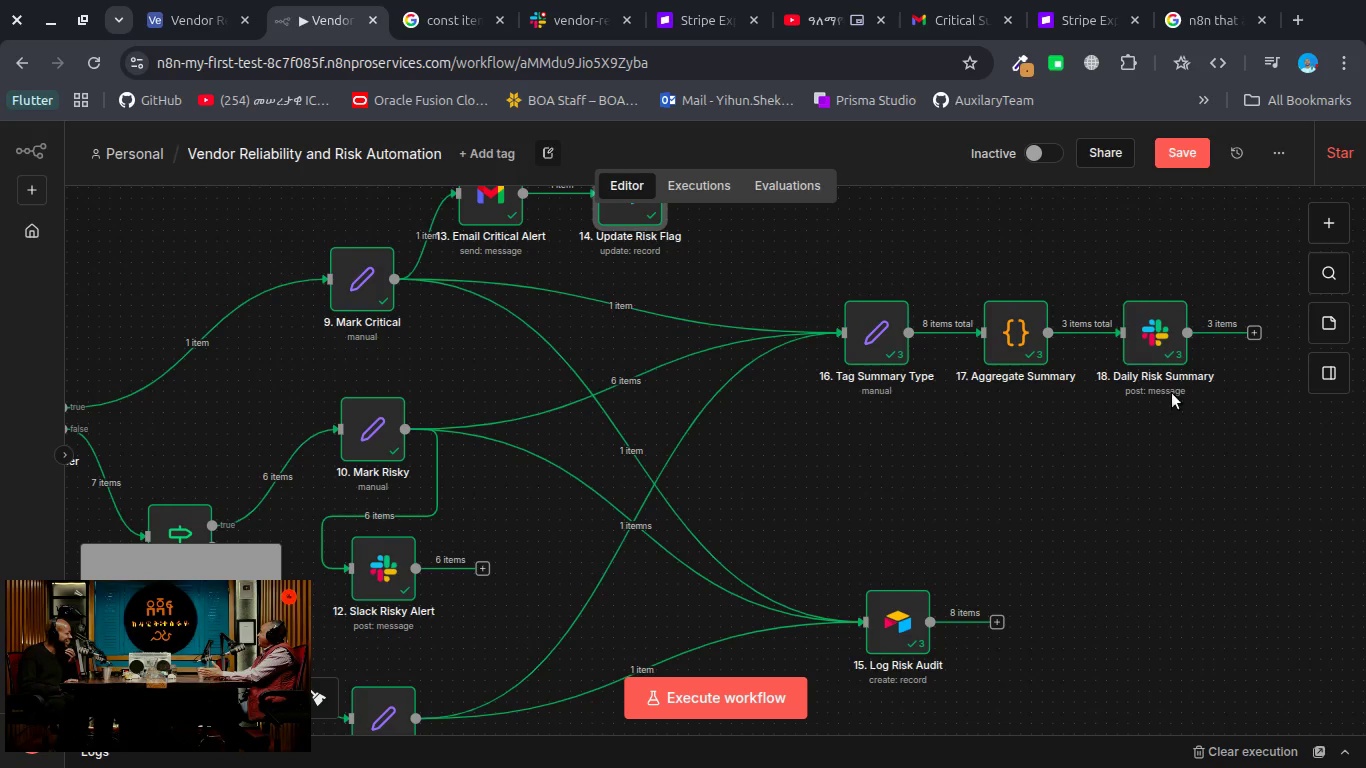 
double_click([1010, 347])
 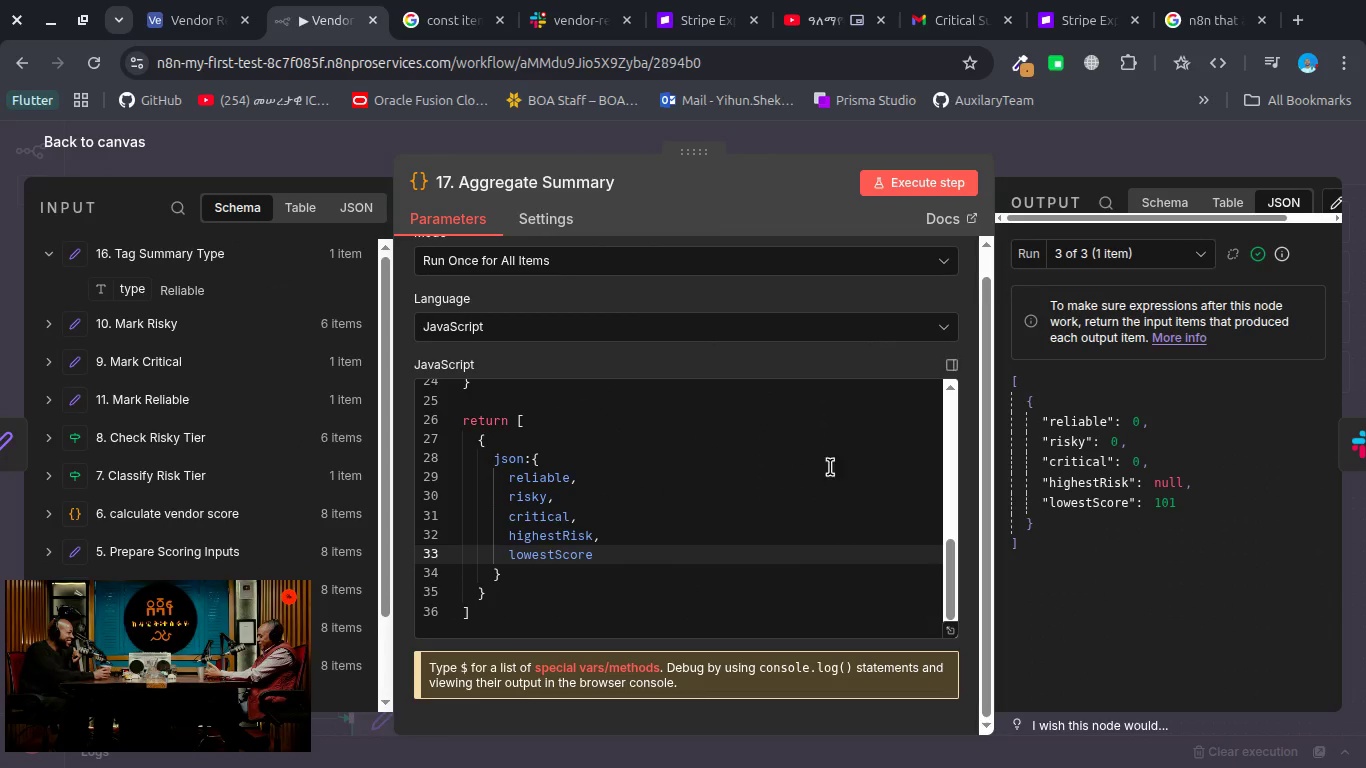 
scroll: coordinate [803, 487], scroll_direction: up, amount: 2.0
 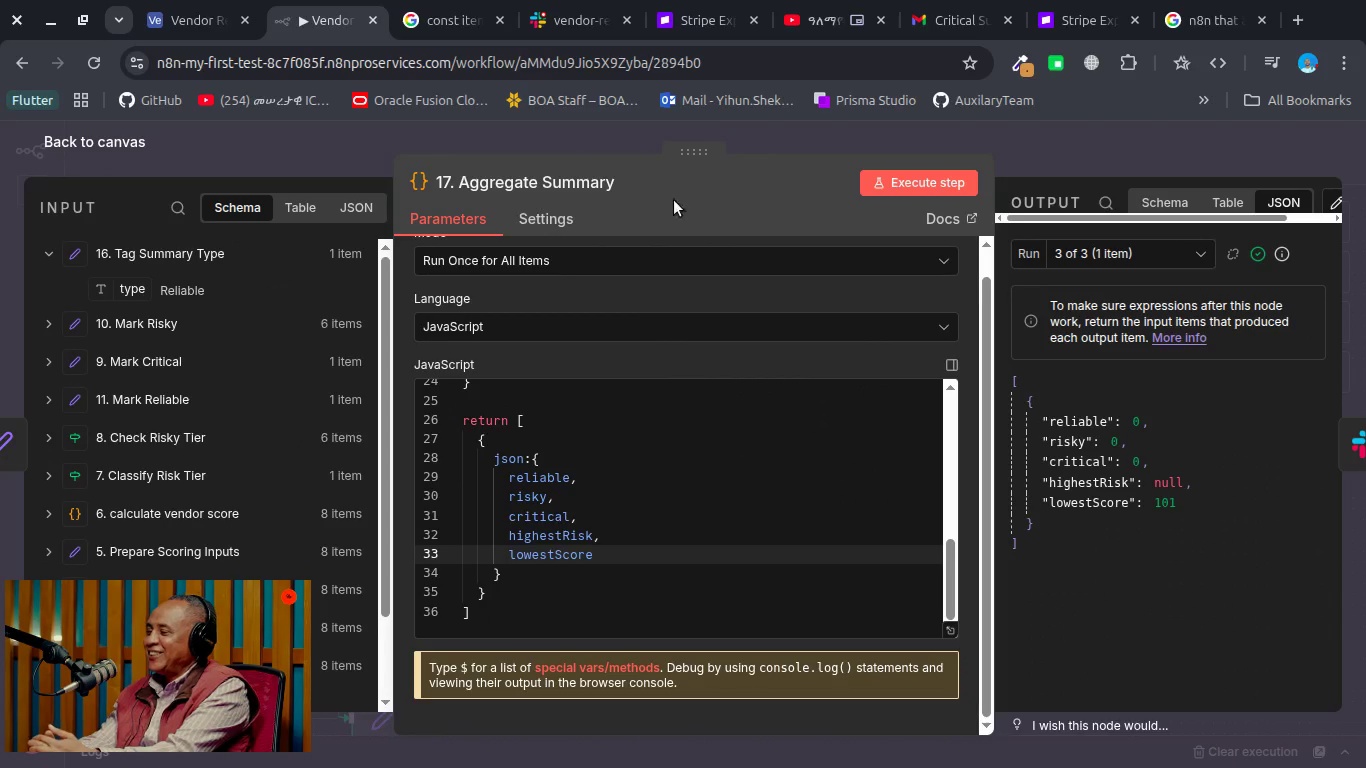 
left_click([792, 148])
 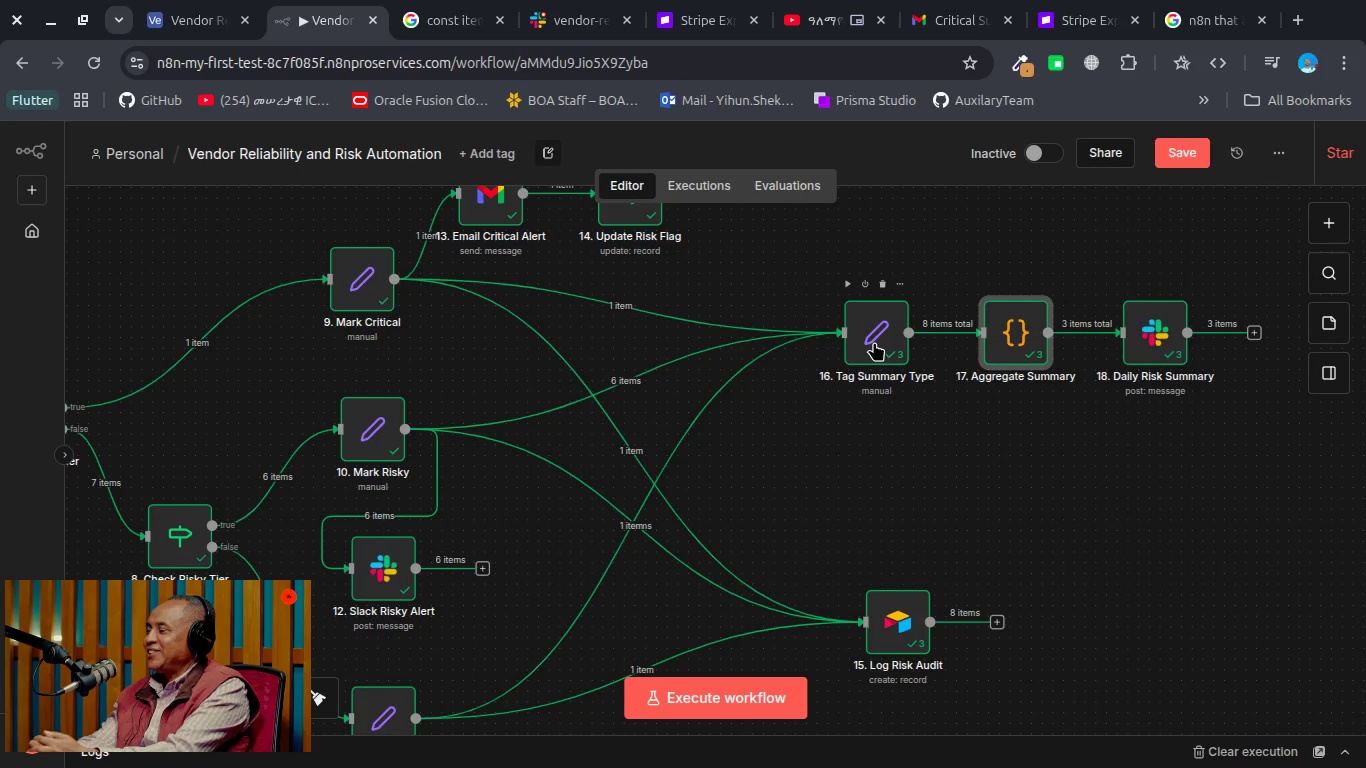 
double_click([874, 342])
 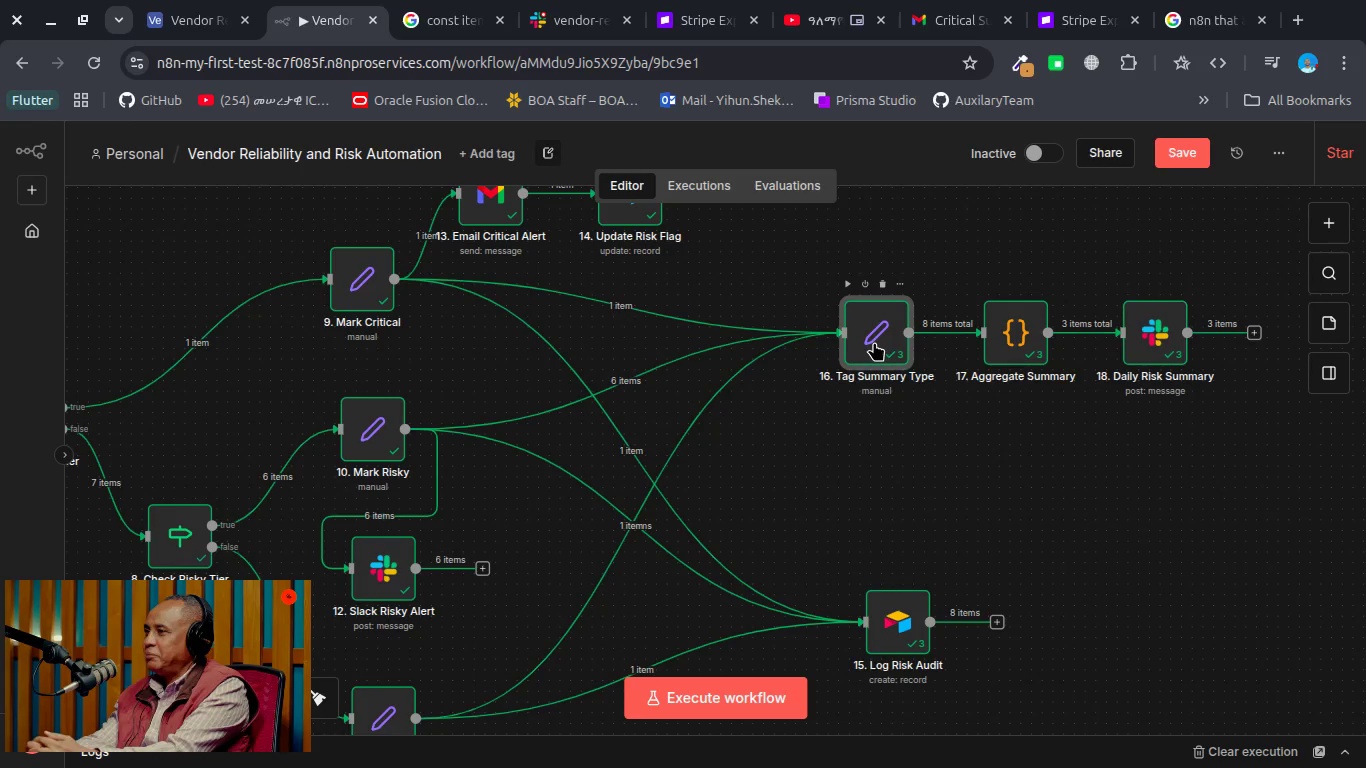 
double_click([874, 342])
 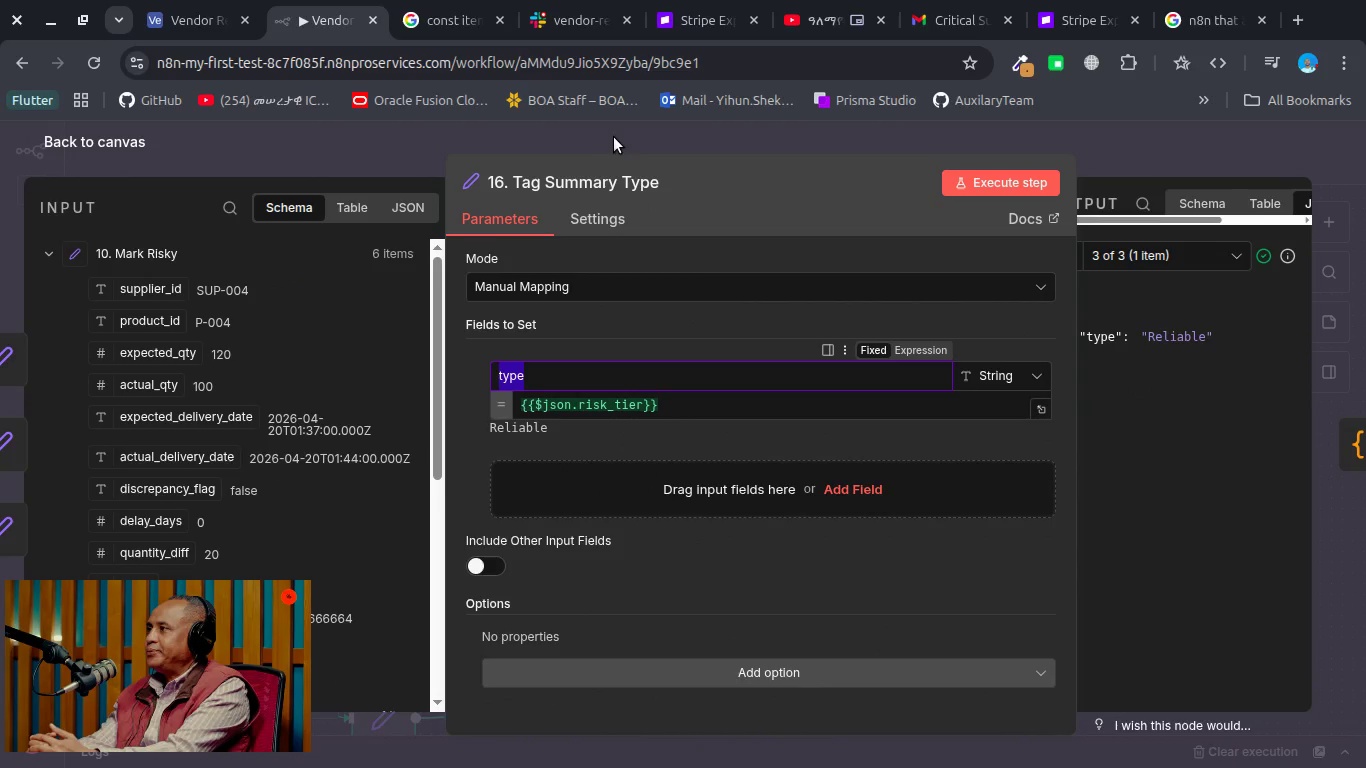 
left_click([615, 128])
 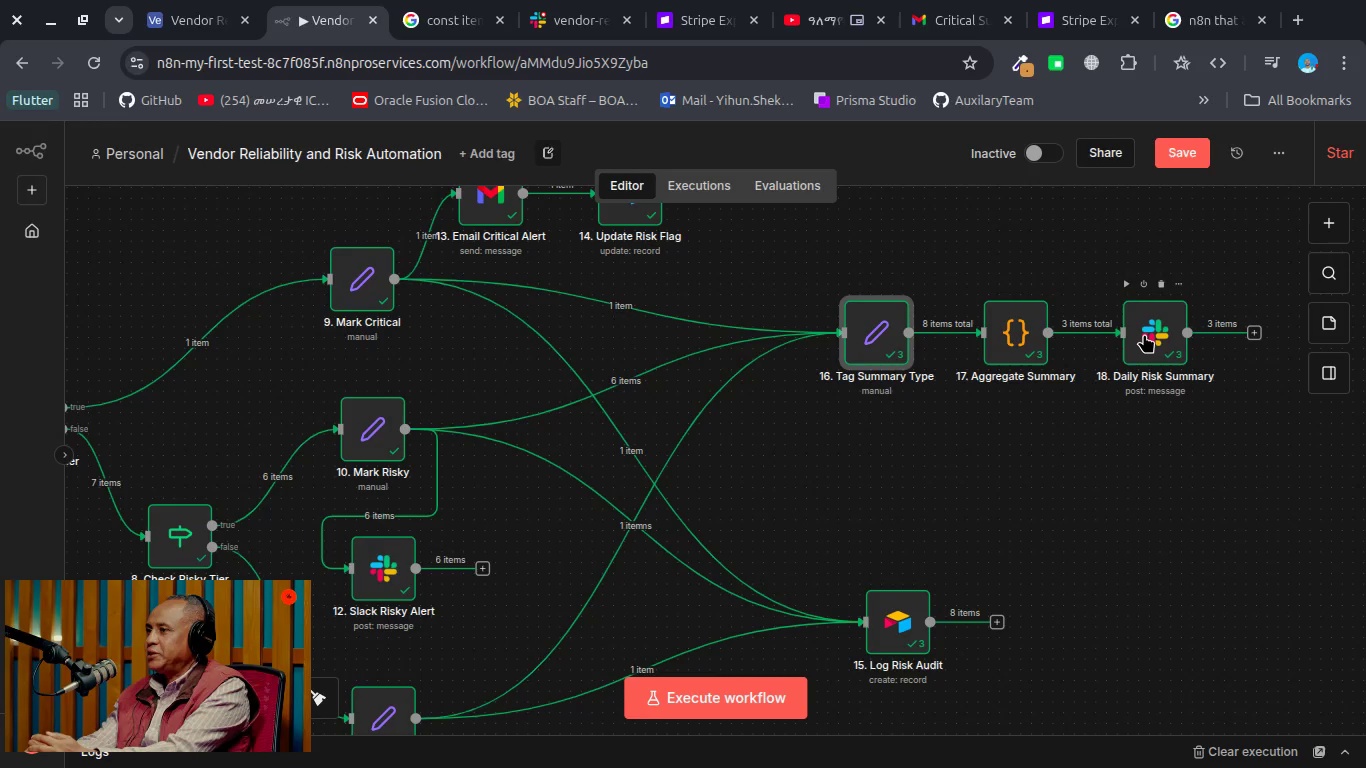 
double_click([1144, 334])
 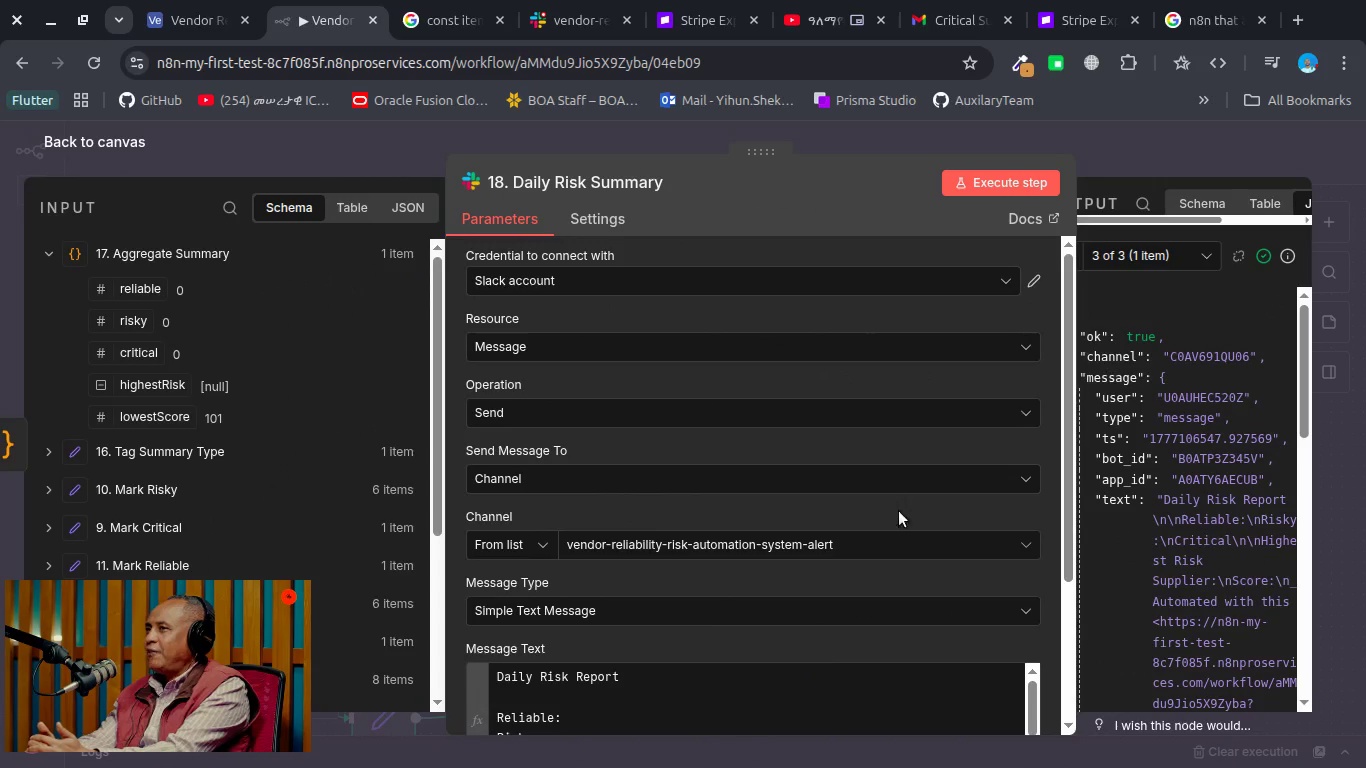 
scroll: coordinate [718, 570], scroll_direction: down, amount: 4.0
 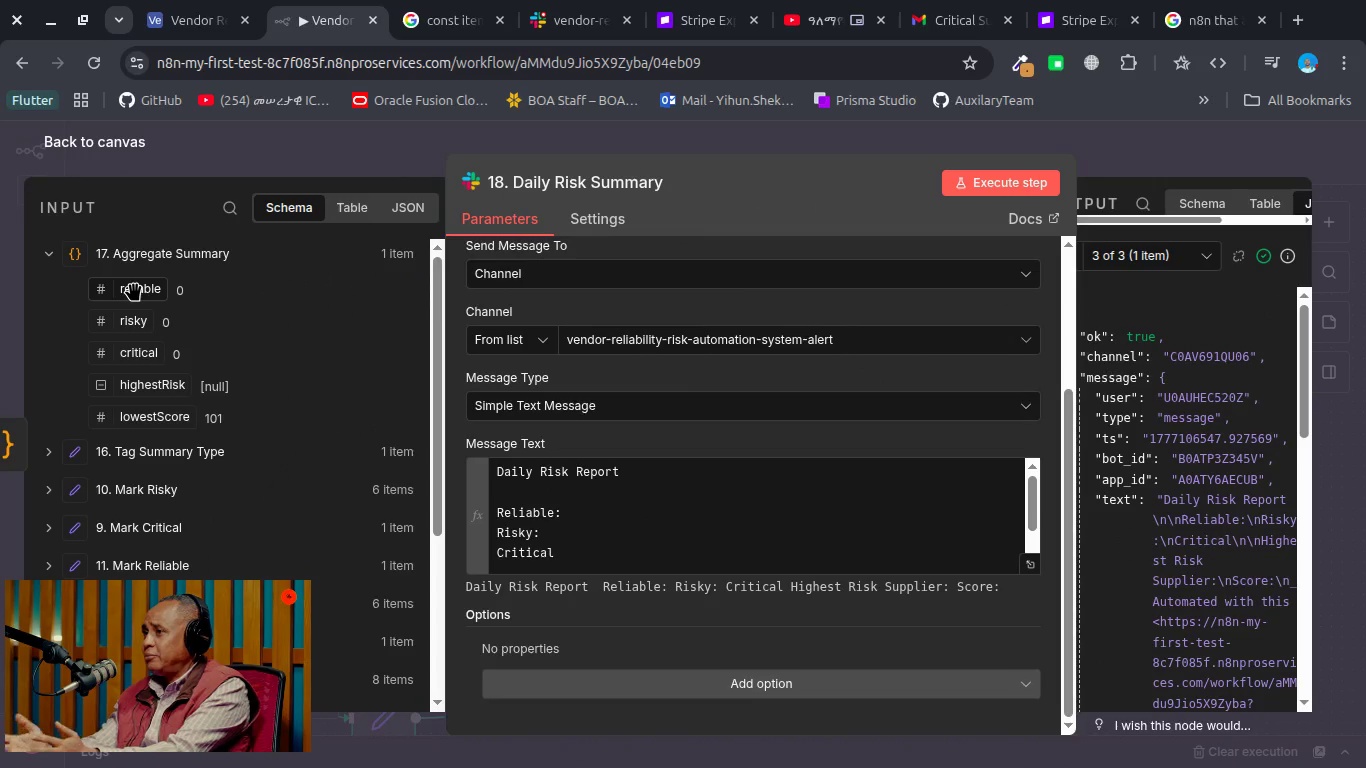 
left_click_drag(start_coordinate=[134, 285], to_coordinate=[592, 509])
 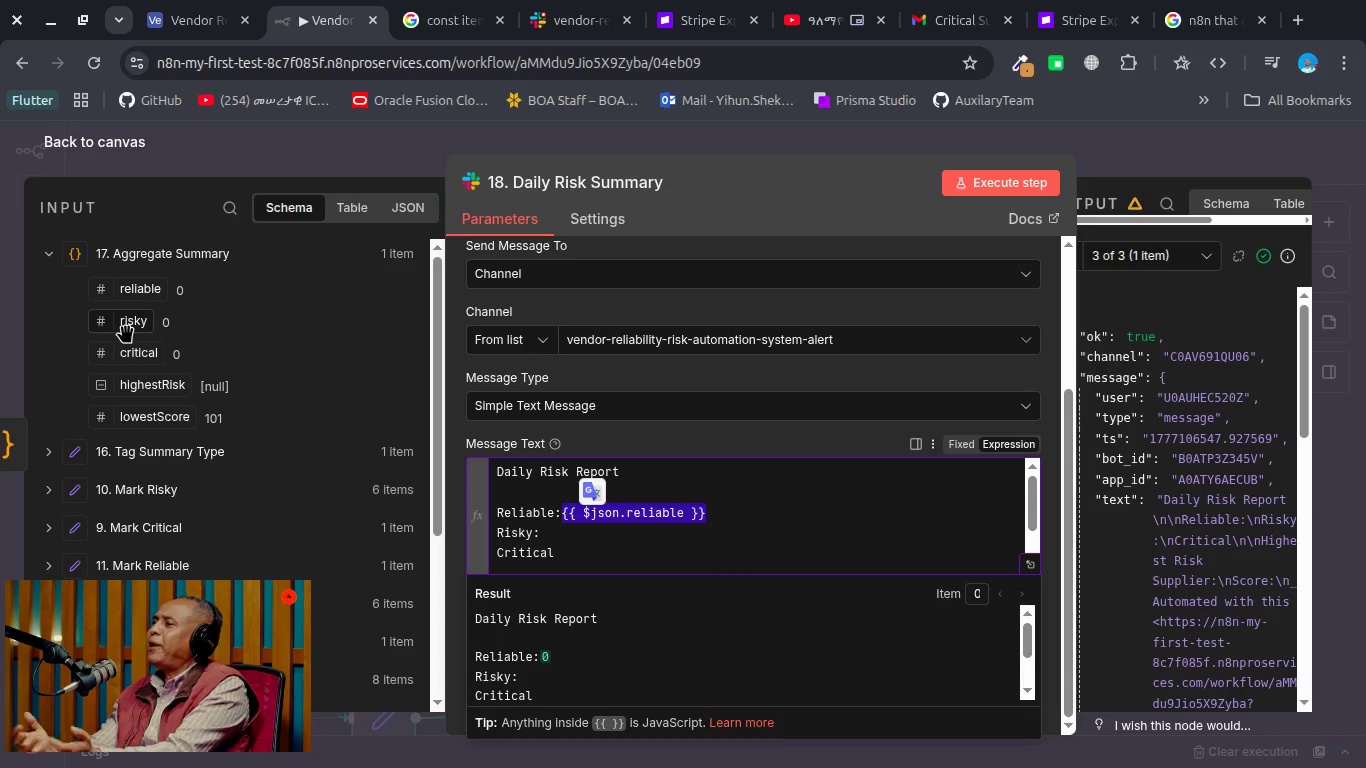 
left_click_drag(start_coordinate=[126, 327], to_coordinate=[579, 533])
 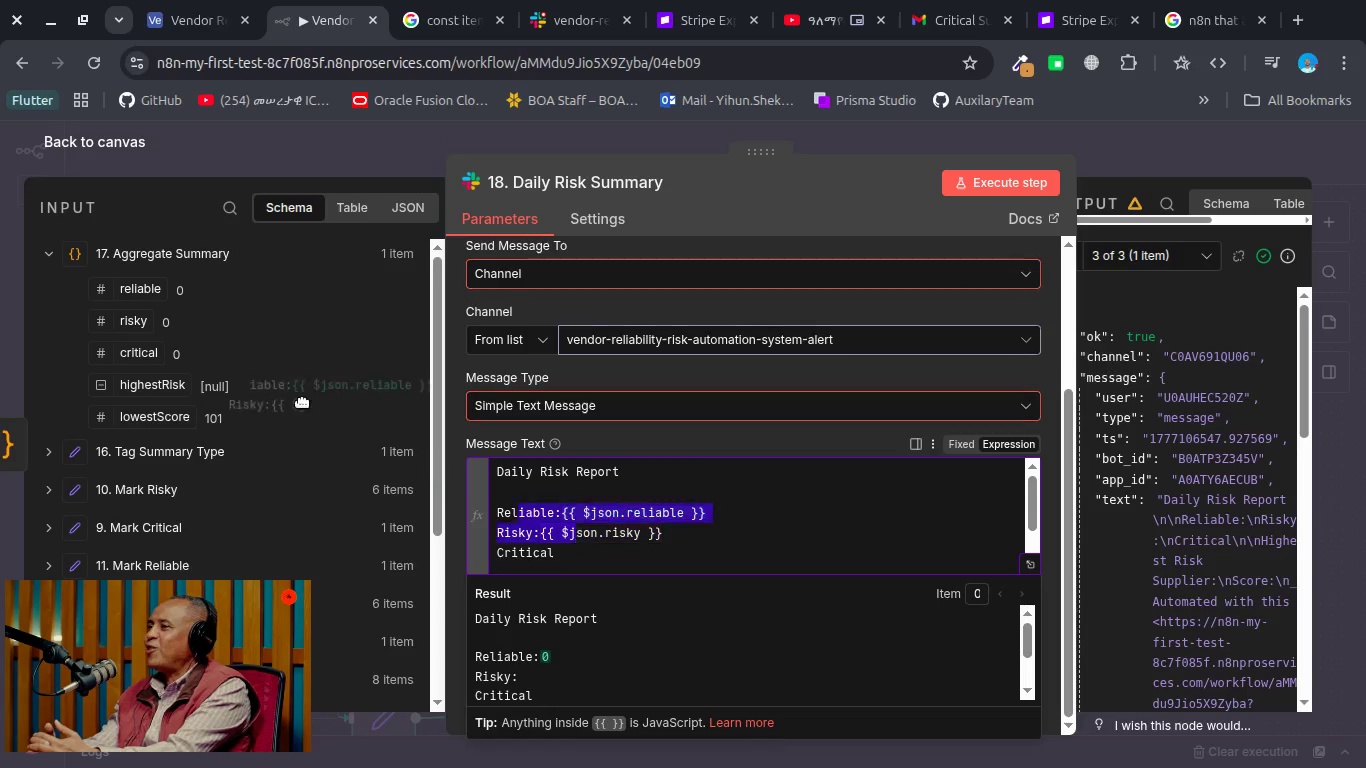 
left_click_drag(start_coordinate=[579, 533], to_coordinate=[178, 344])
 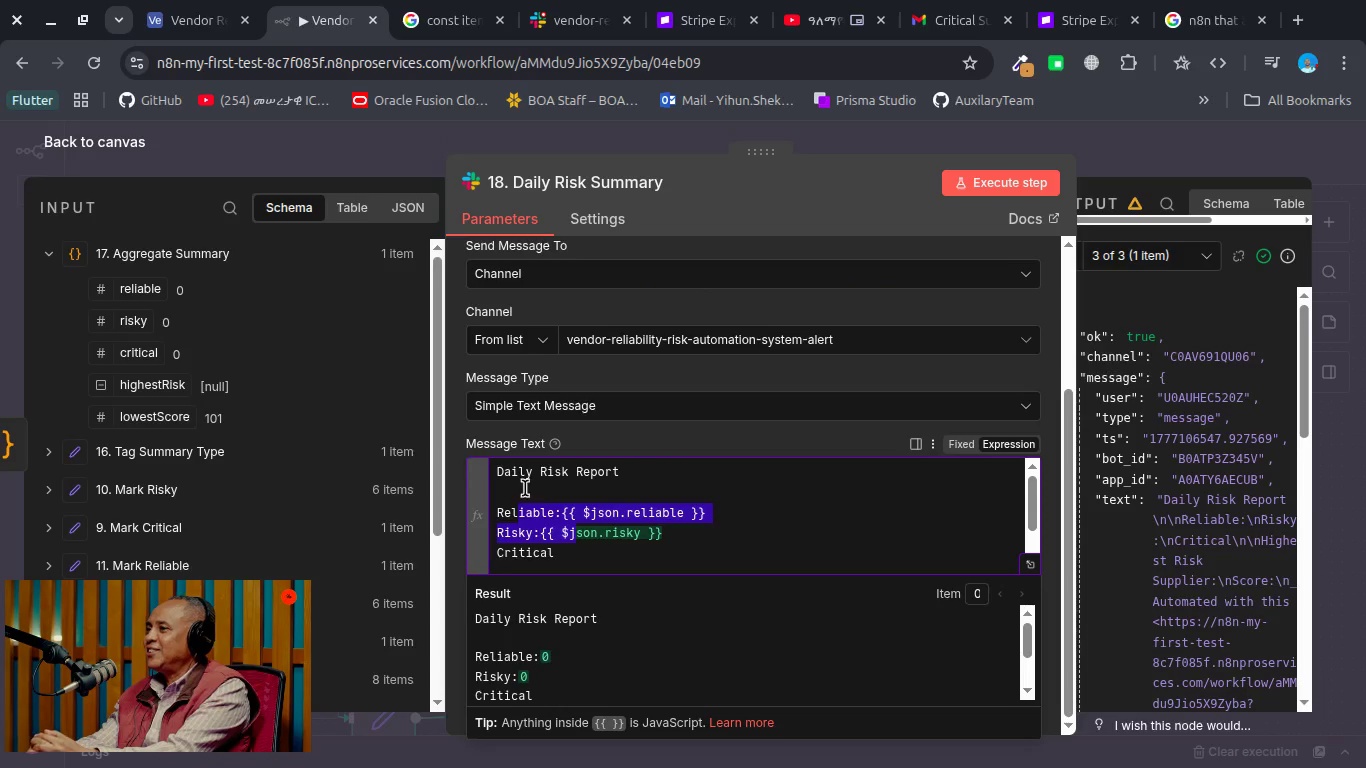 
left_click([600, 528])
 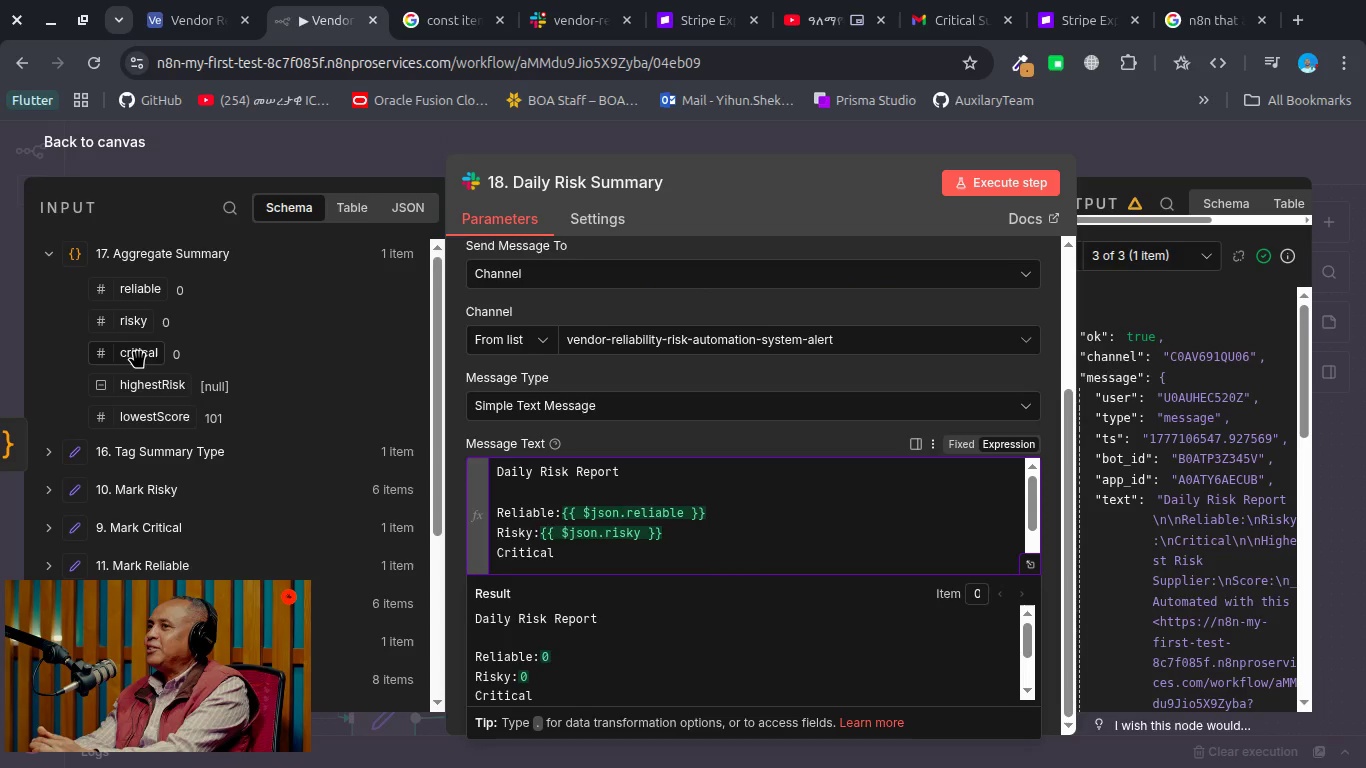 
left_click_drag(start_coordinate=[138, 352], to_coordinate=[608, 551])
 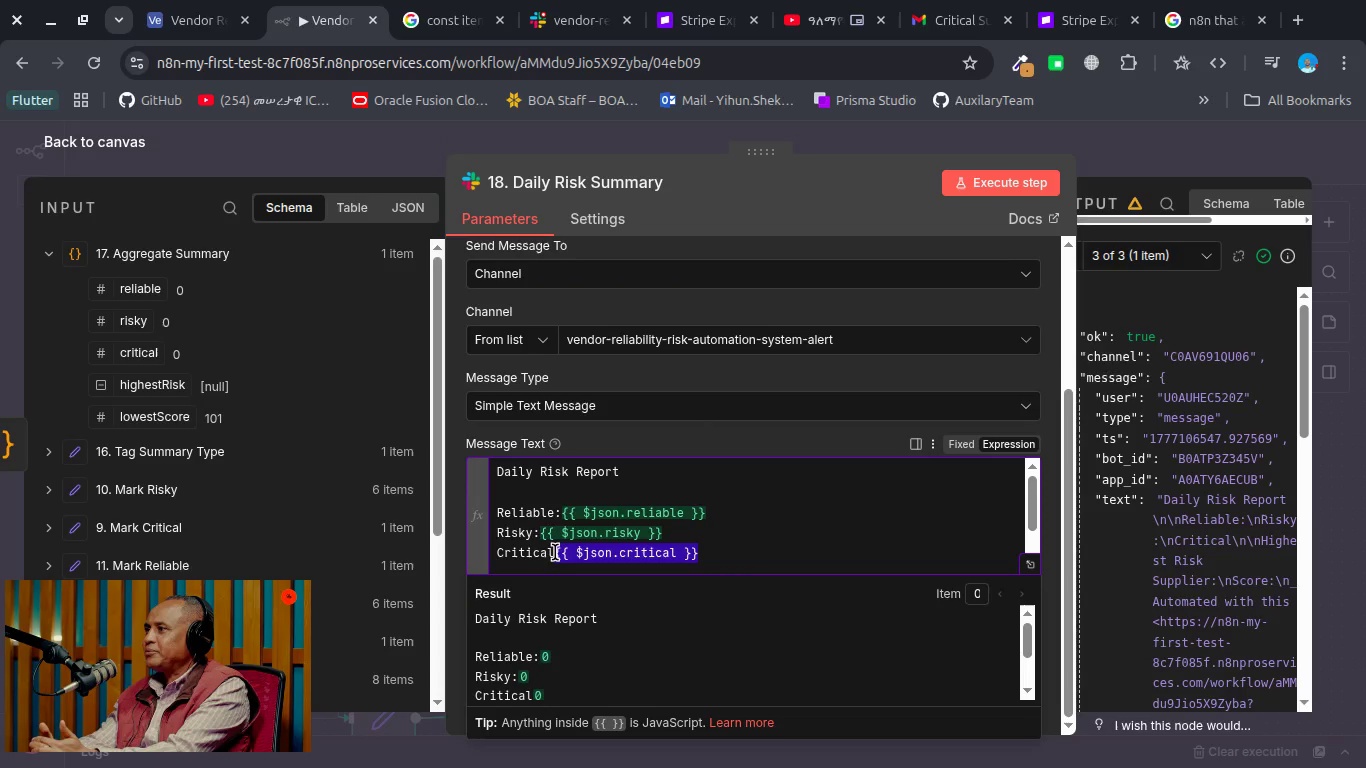 
left_click([555, 552])
 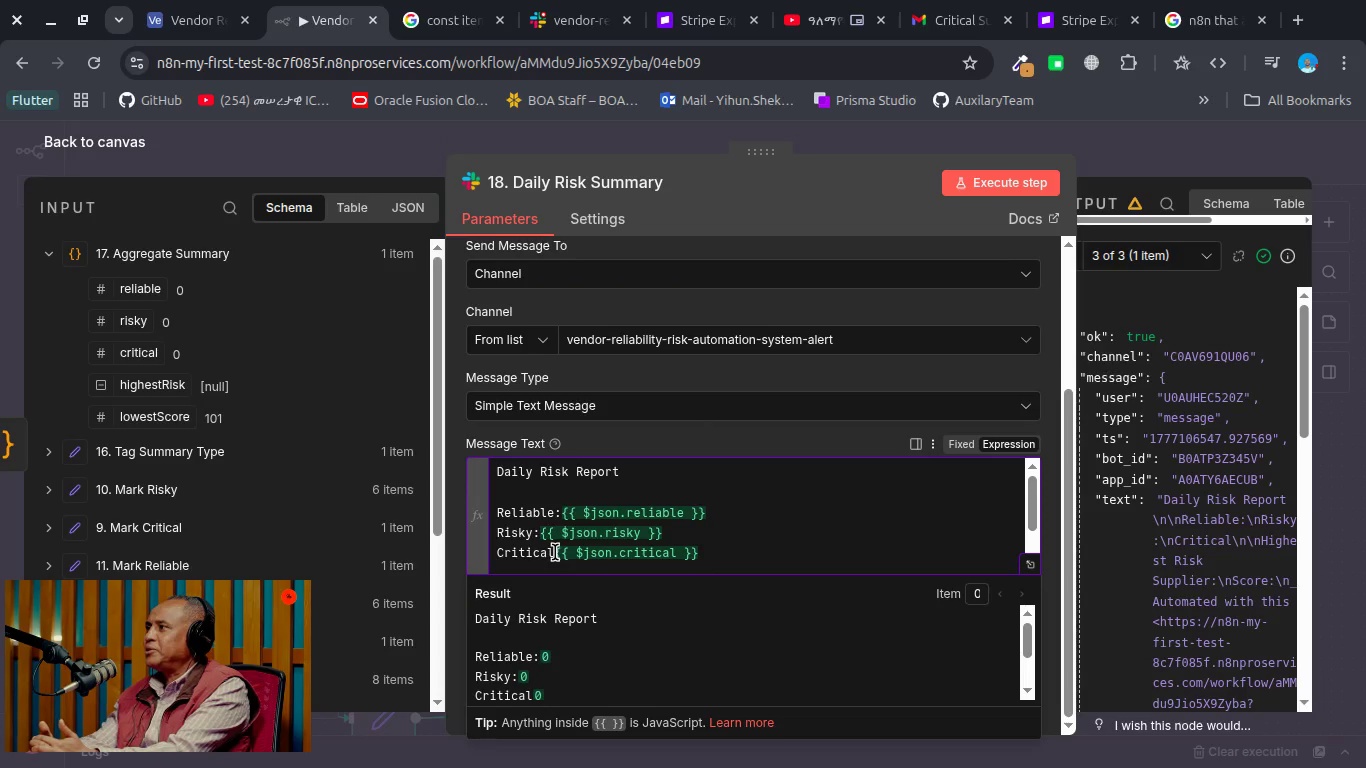 
key(Shift+ShiftRight)
 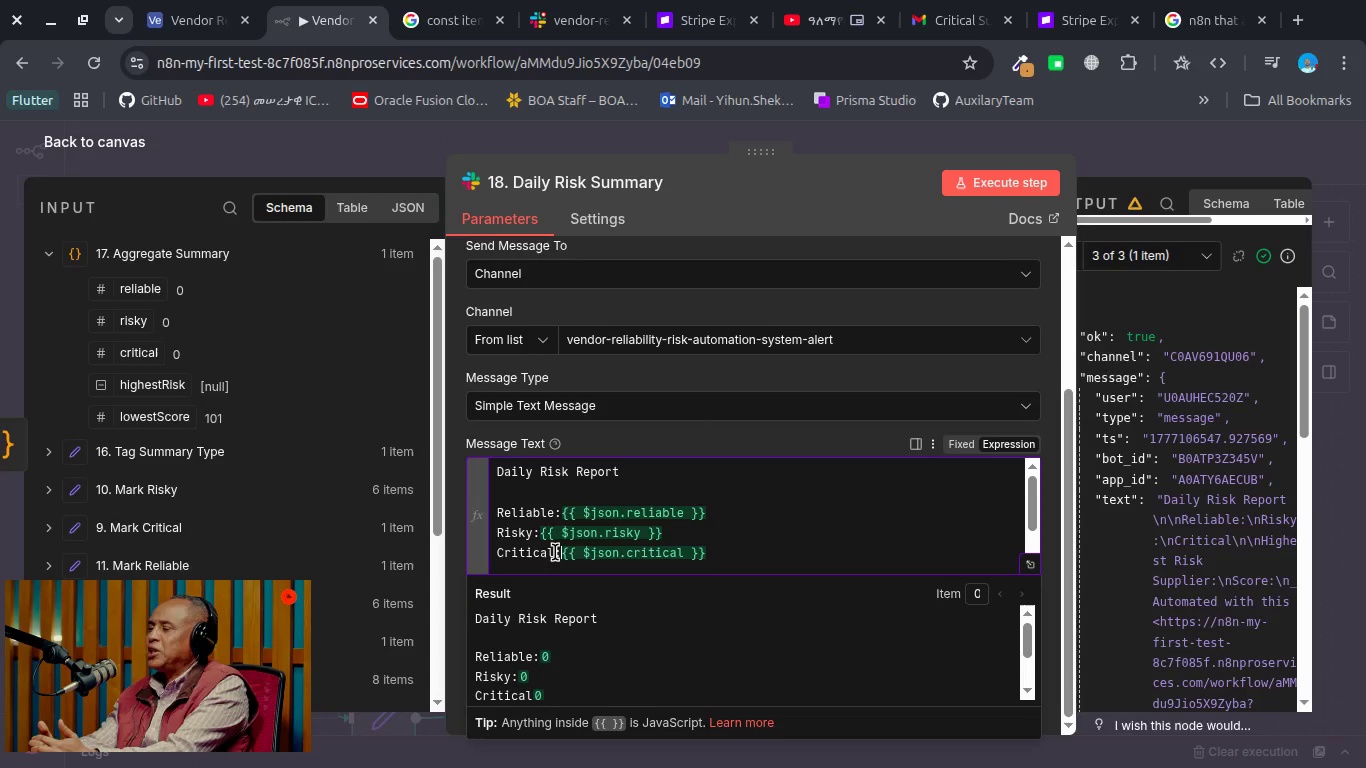 
key(Shift+Semicolon)
 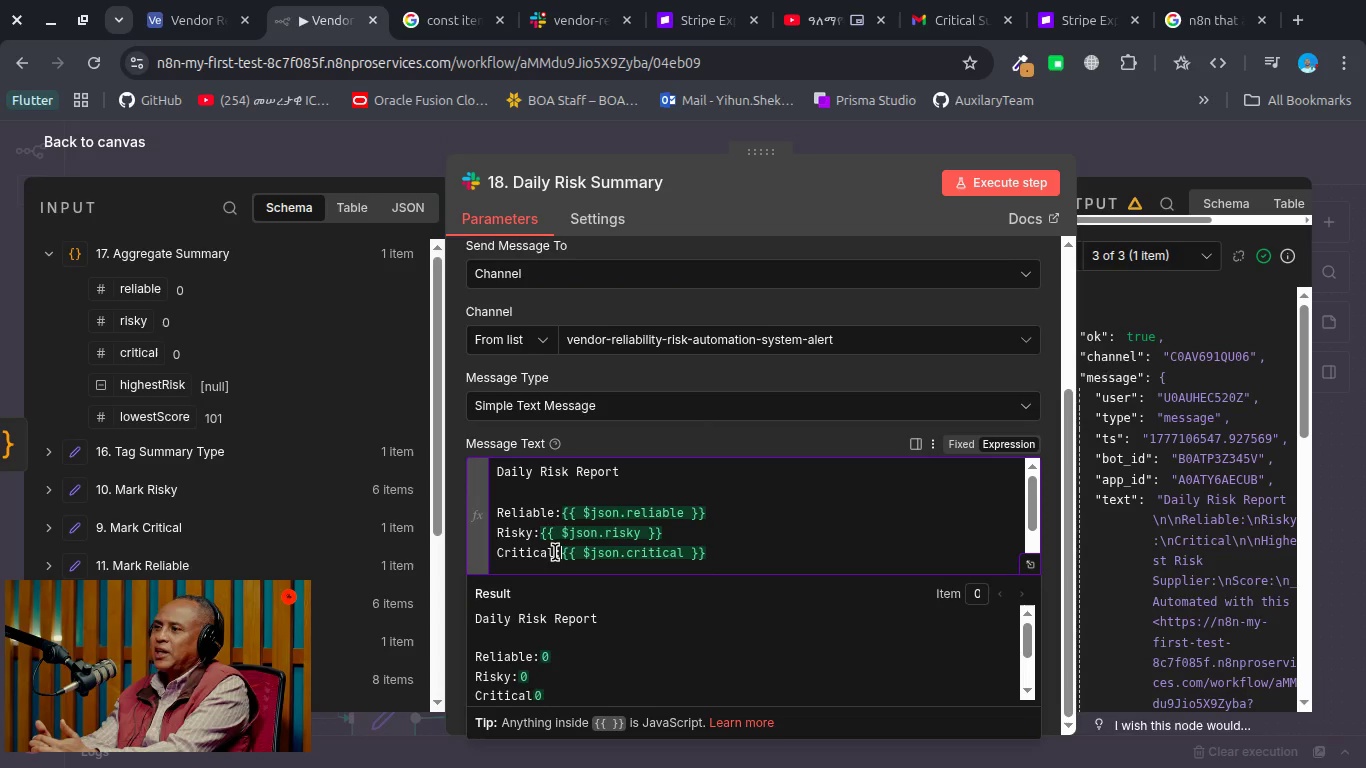 
key(Space)
 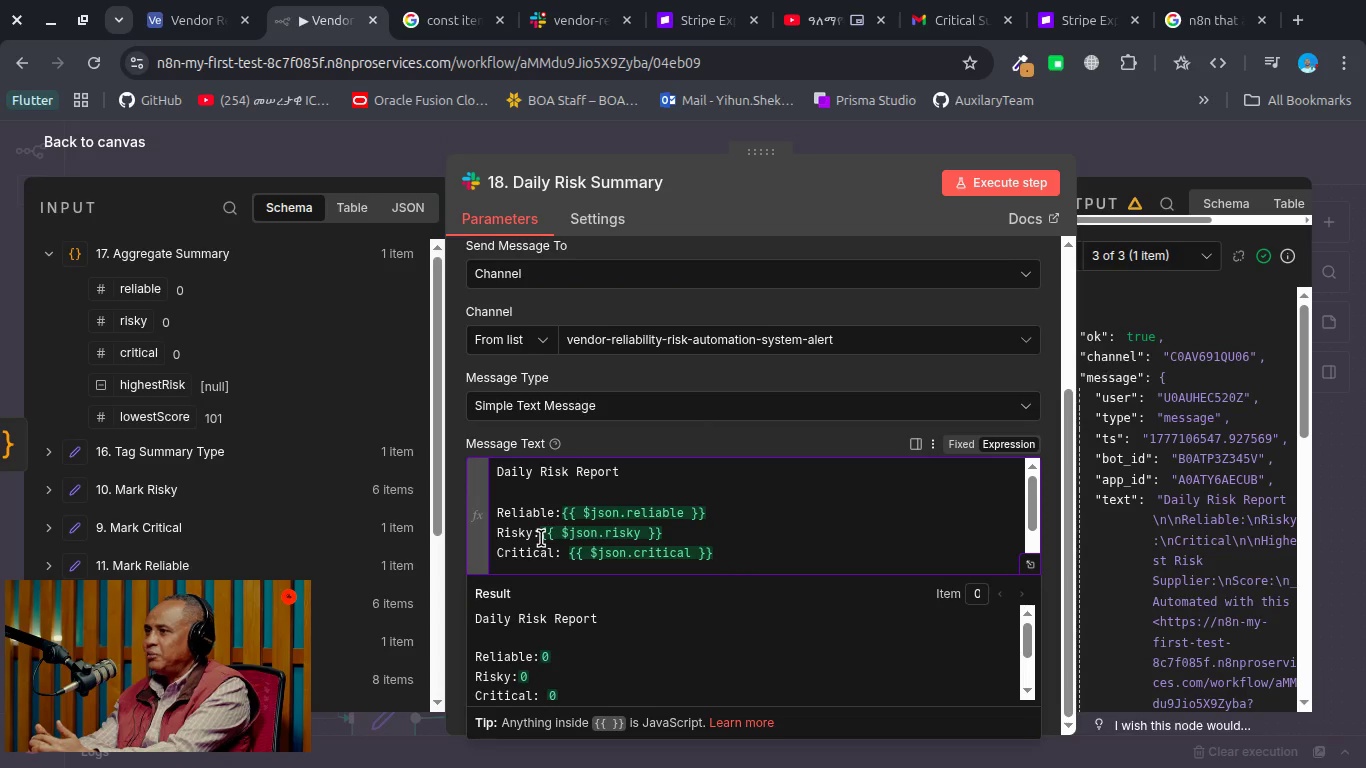 
left_click([541, 538])
 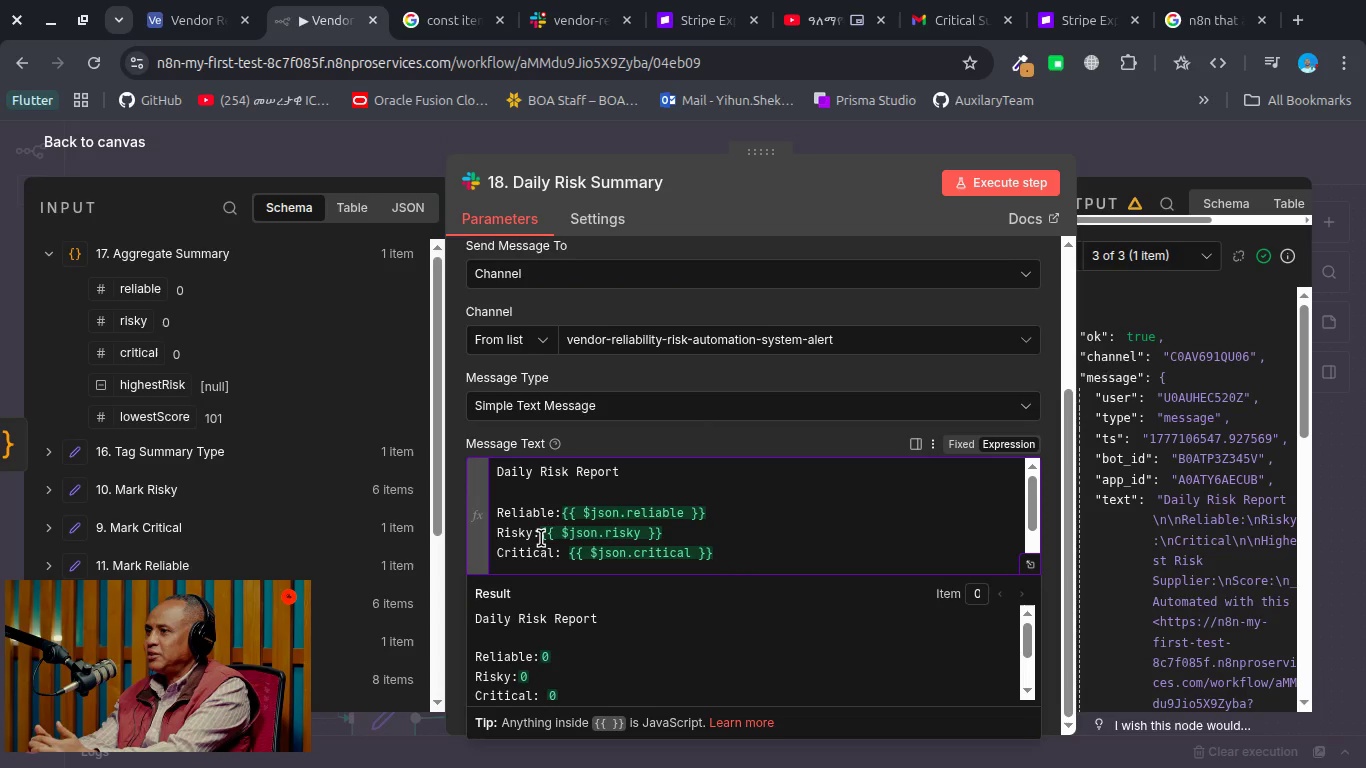 
key(Space)
 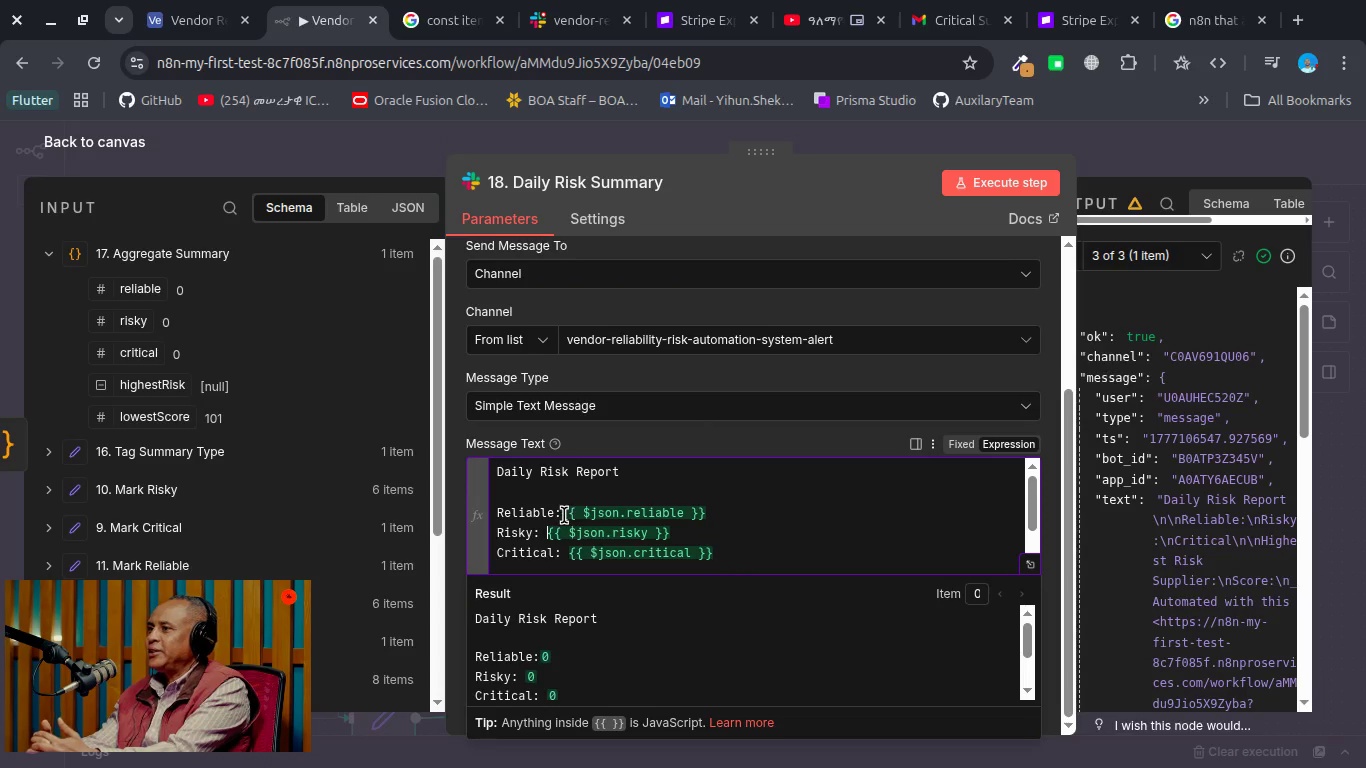 
left_click([564, 515])
 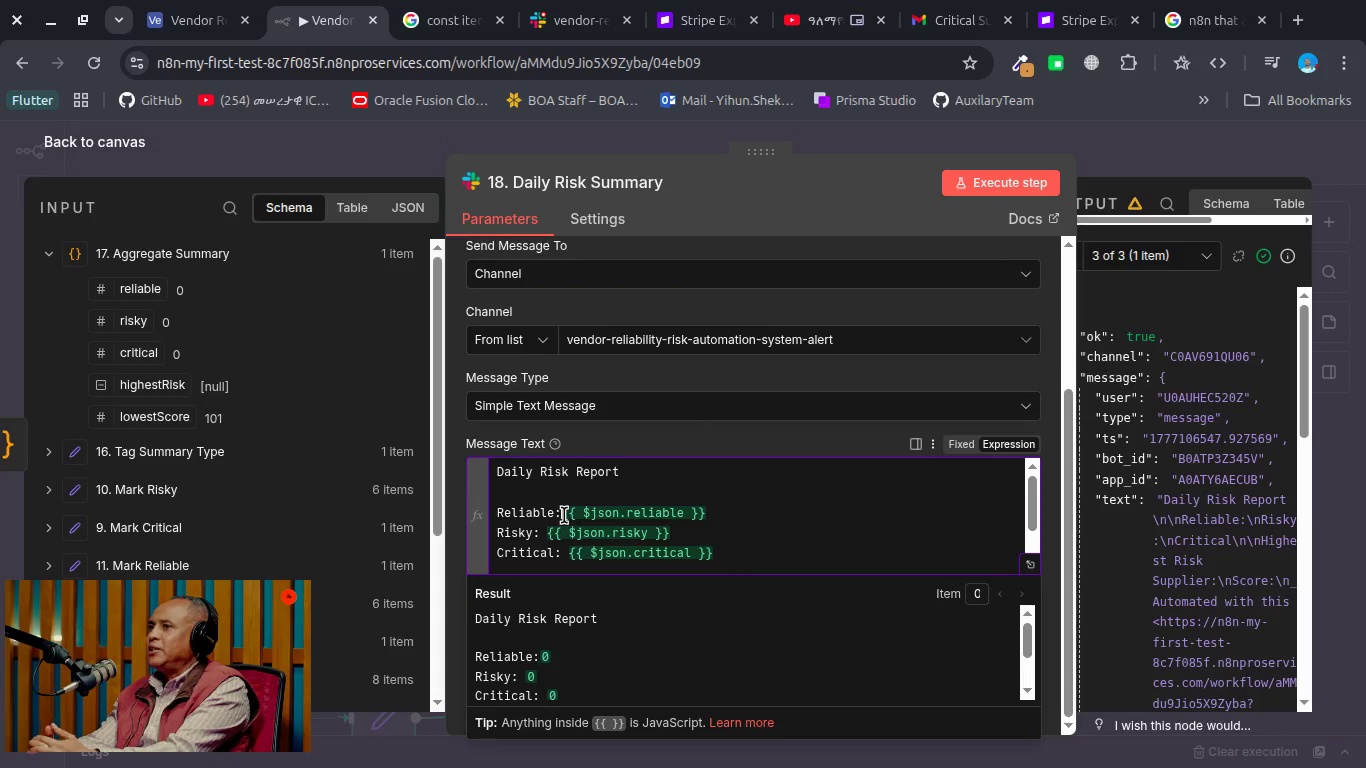 
key(Space)
 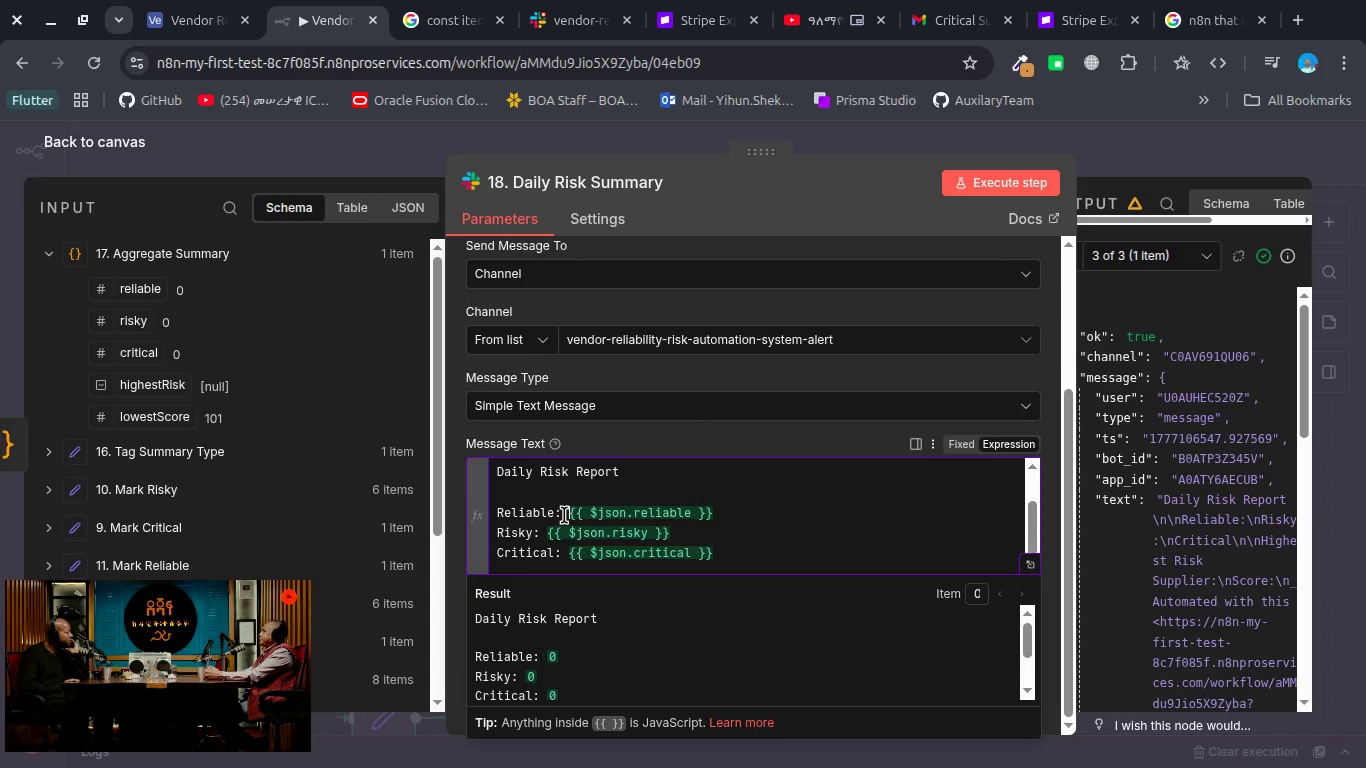 
scroll: coordinate [564, 515], scroll_direction: down, amount: 2.0
 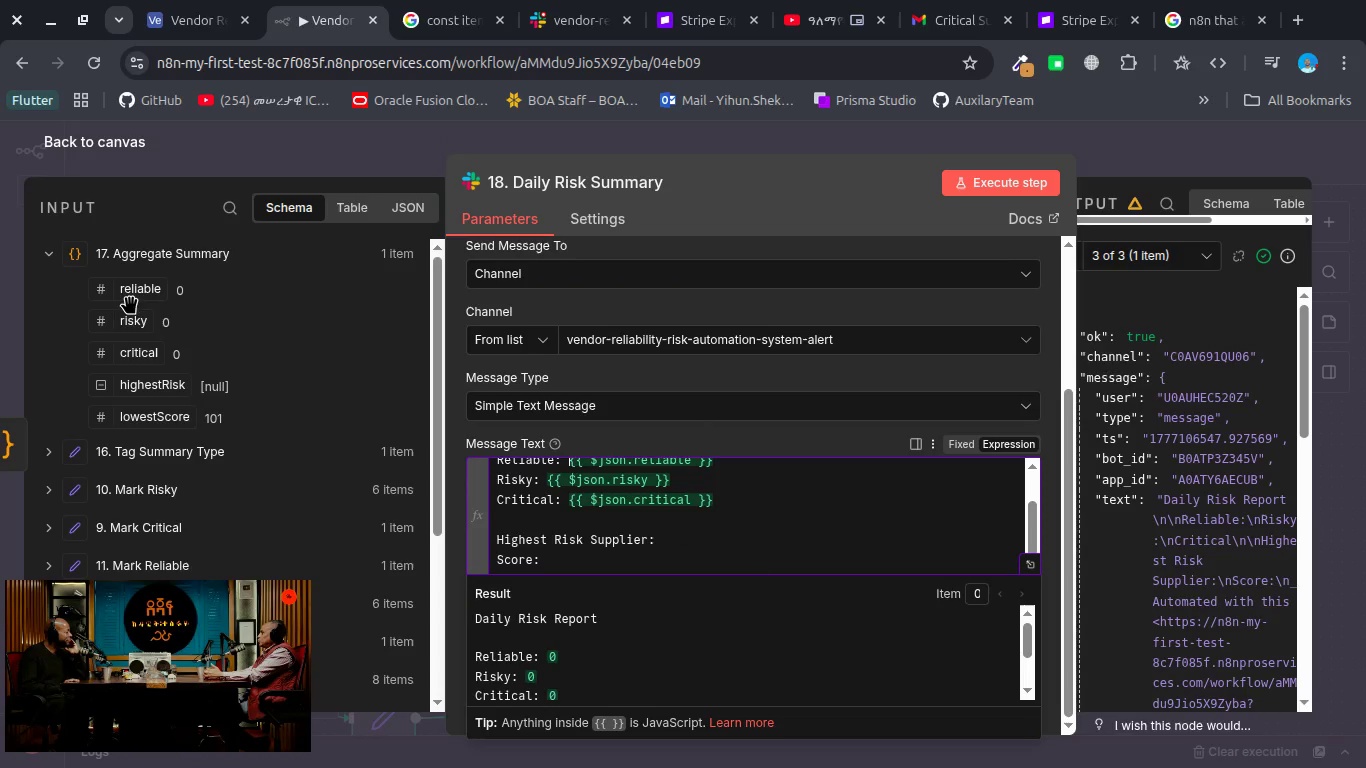 
left_click_drag(start_coordinate=[132, 295], to_coordinate=[318, 386])
 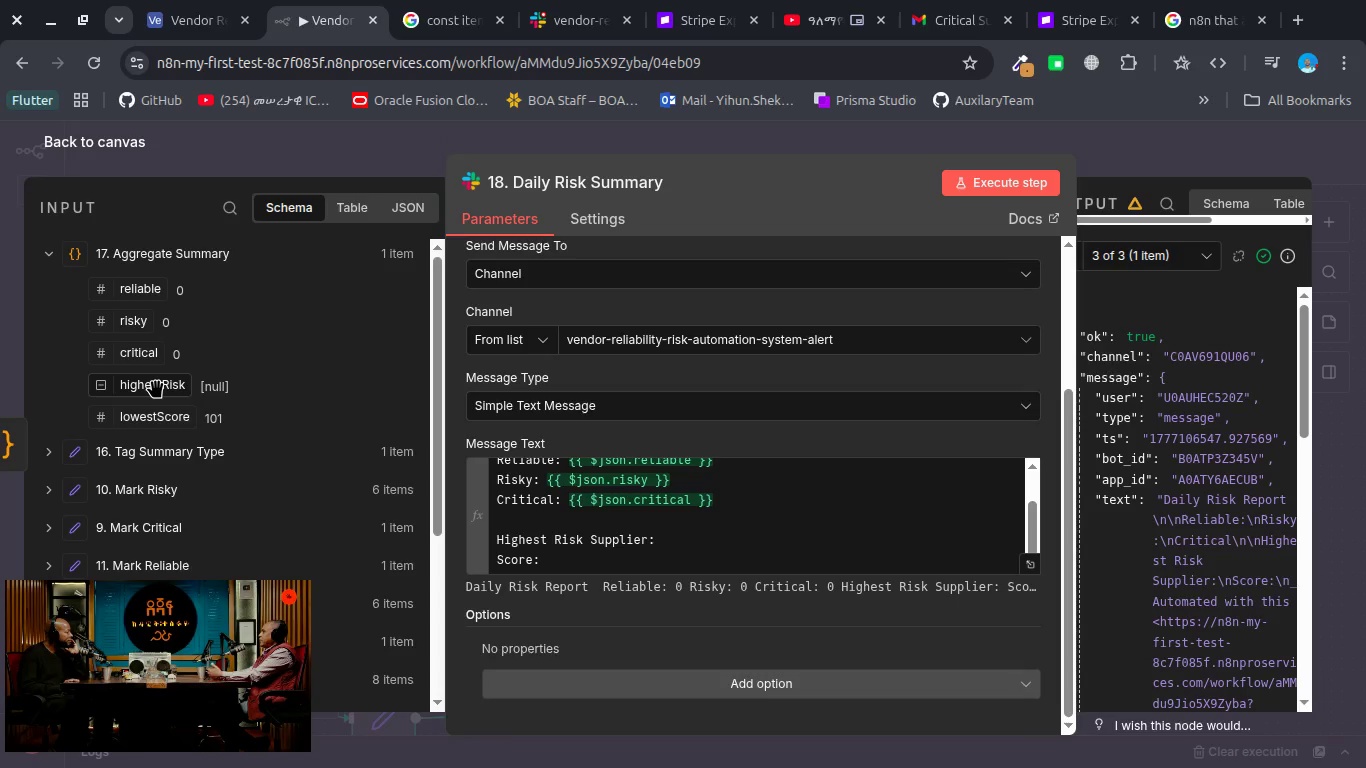 
left_click_drag(start_coordinate=[156, 382], to_coordinate=[684, 538])
 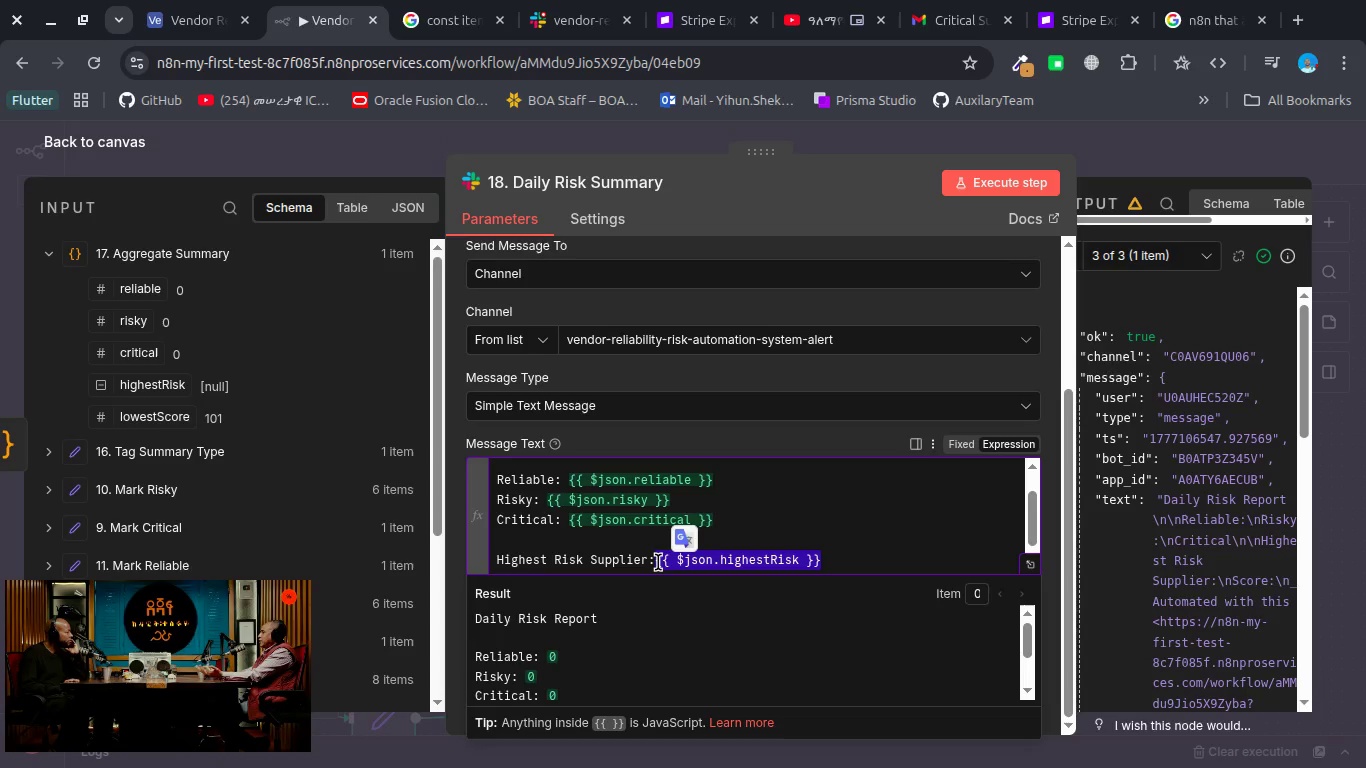 
left_click([659, 562])
 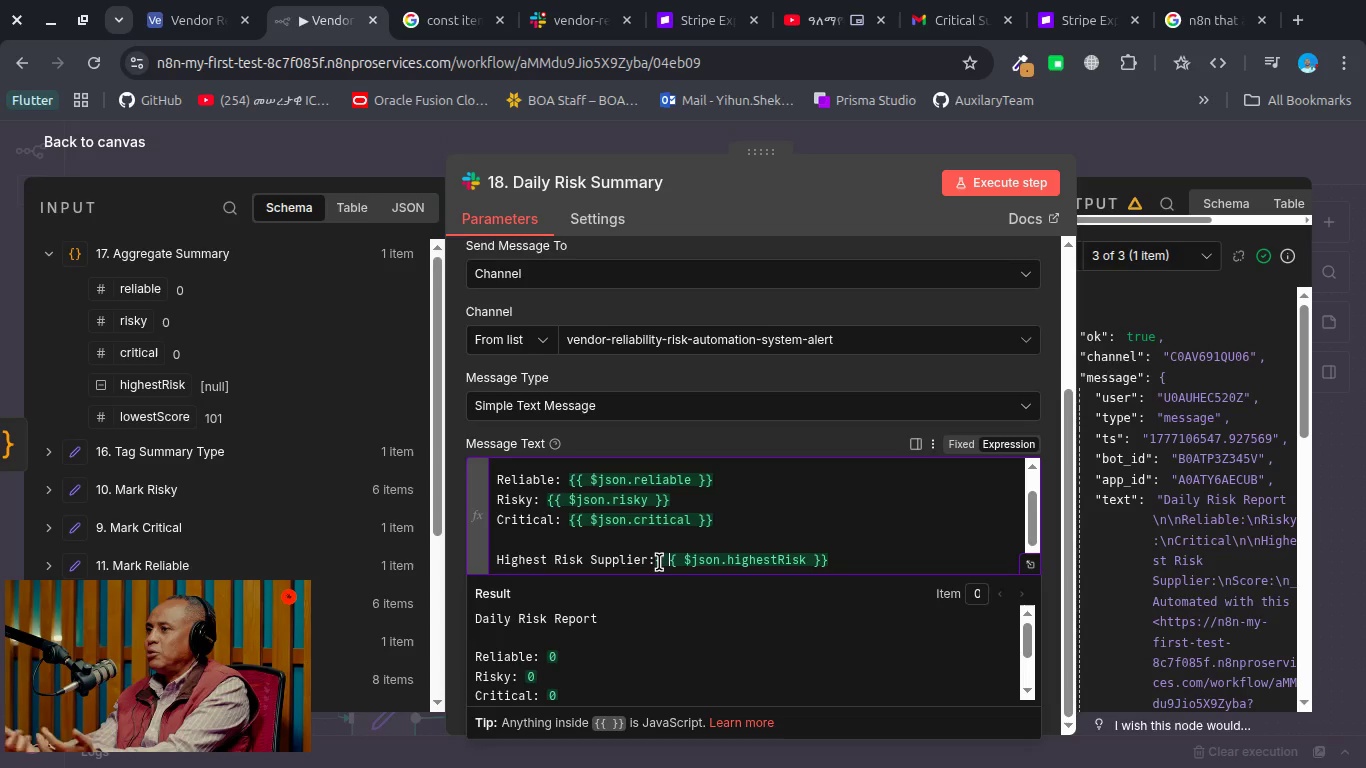 
key(Space)
 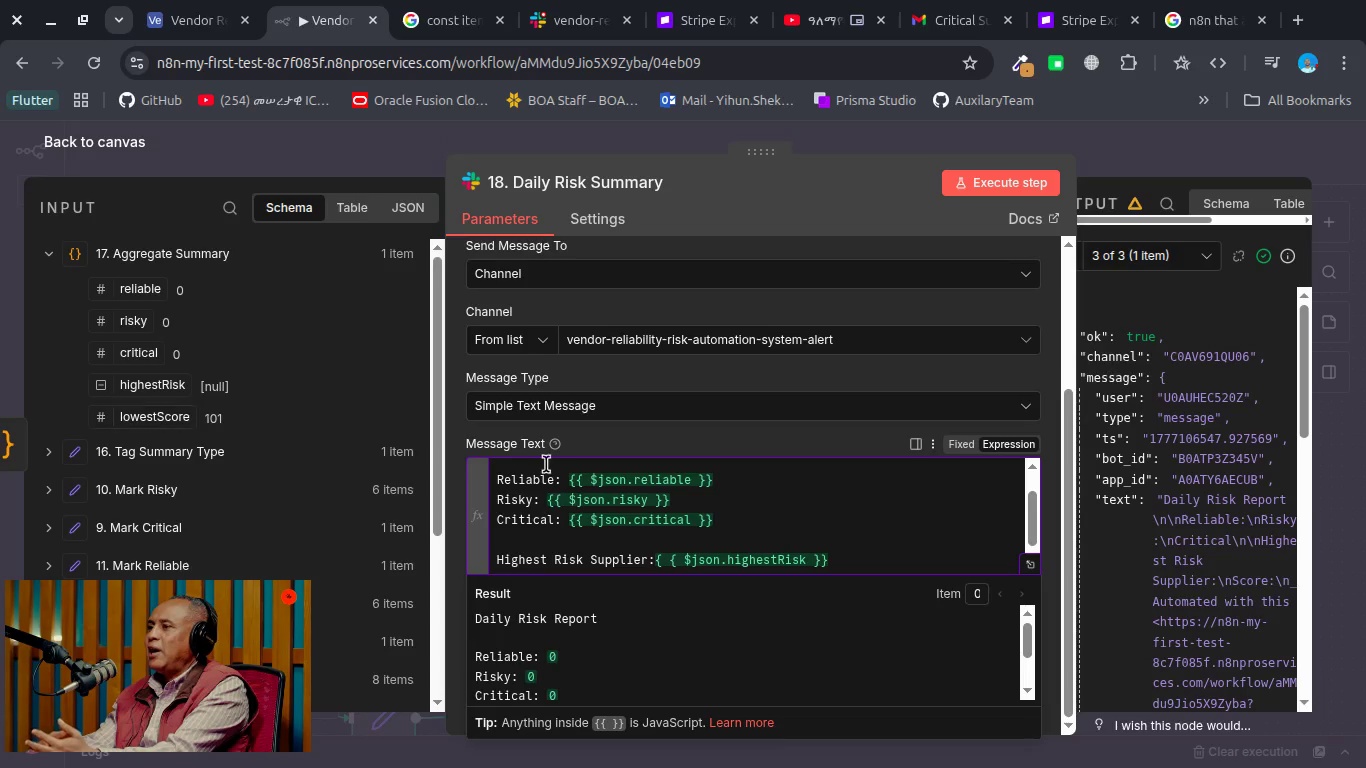 
scroll: coordinate [613, 504], scroll_direction: down, amount: 5.0
 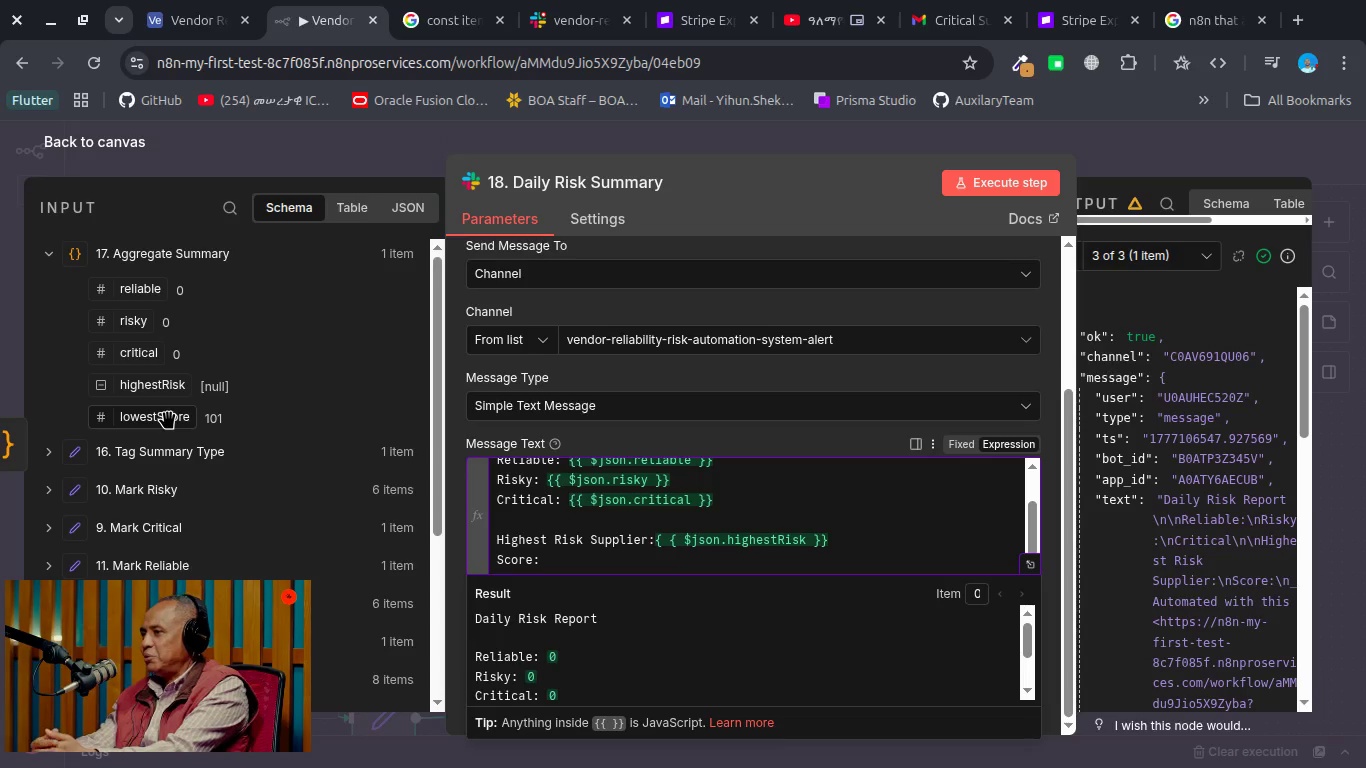 
left_click_drag(start_coordinate=[168, 413], to_coordinate=[556, 551])
 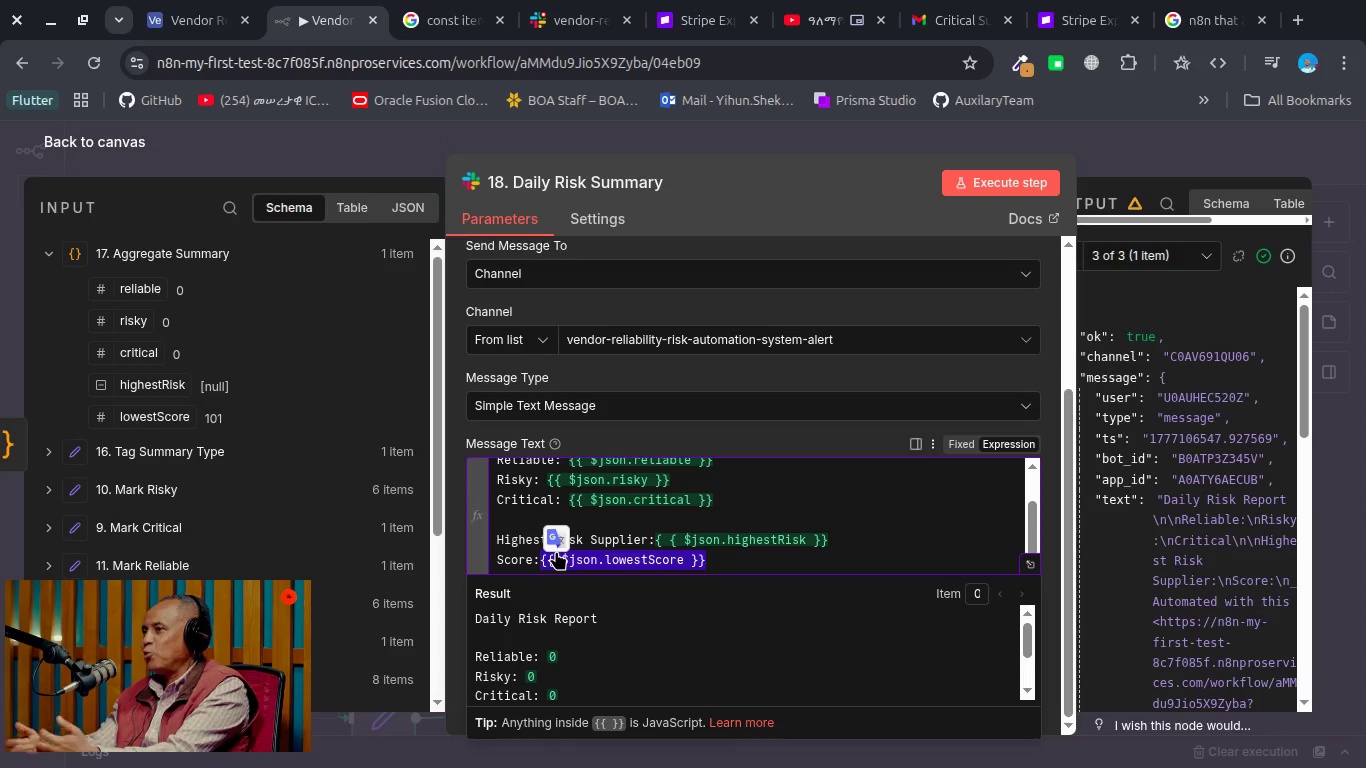 
key(ArrowLeft)
 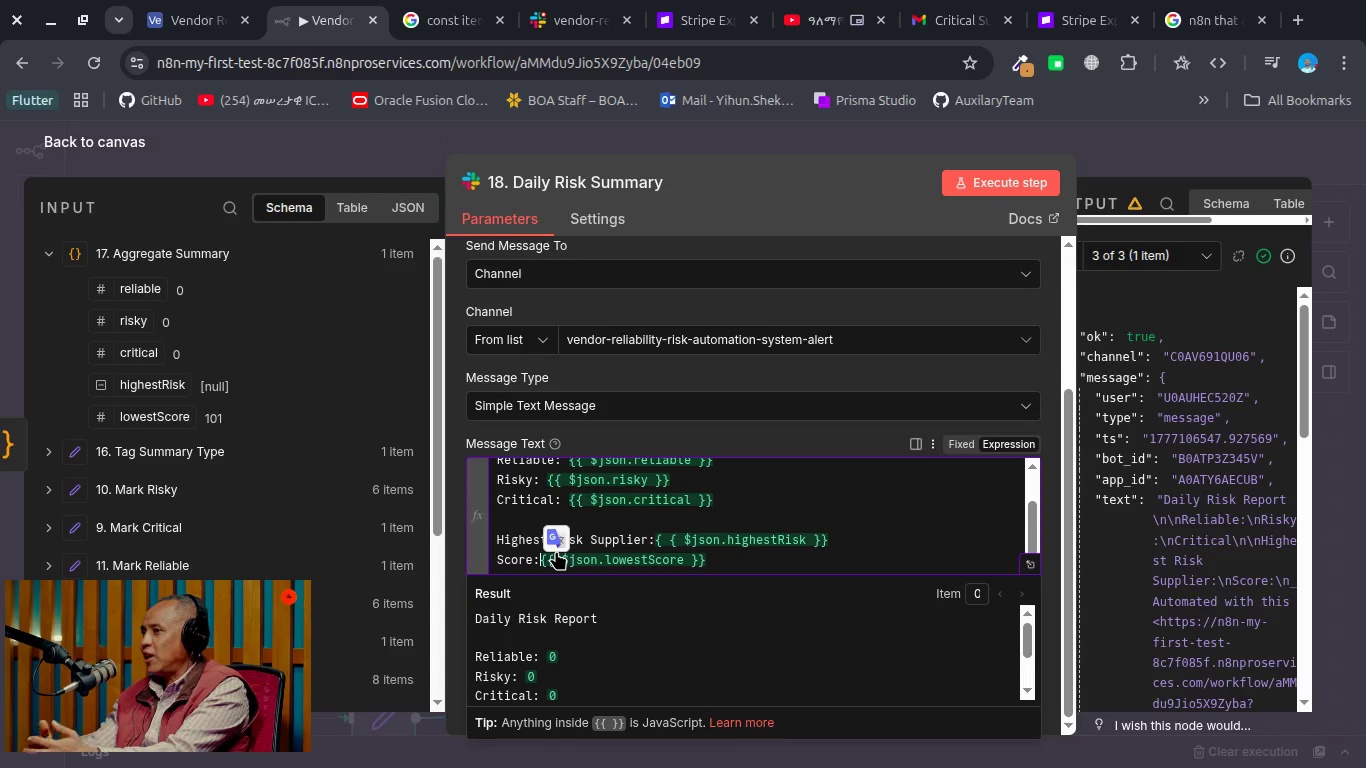 
key(Space)
 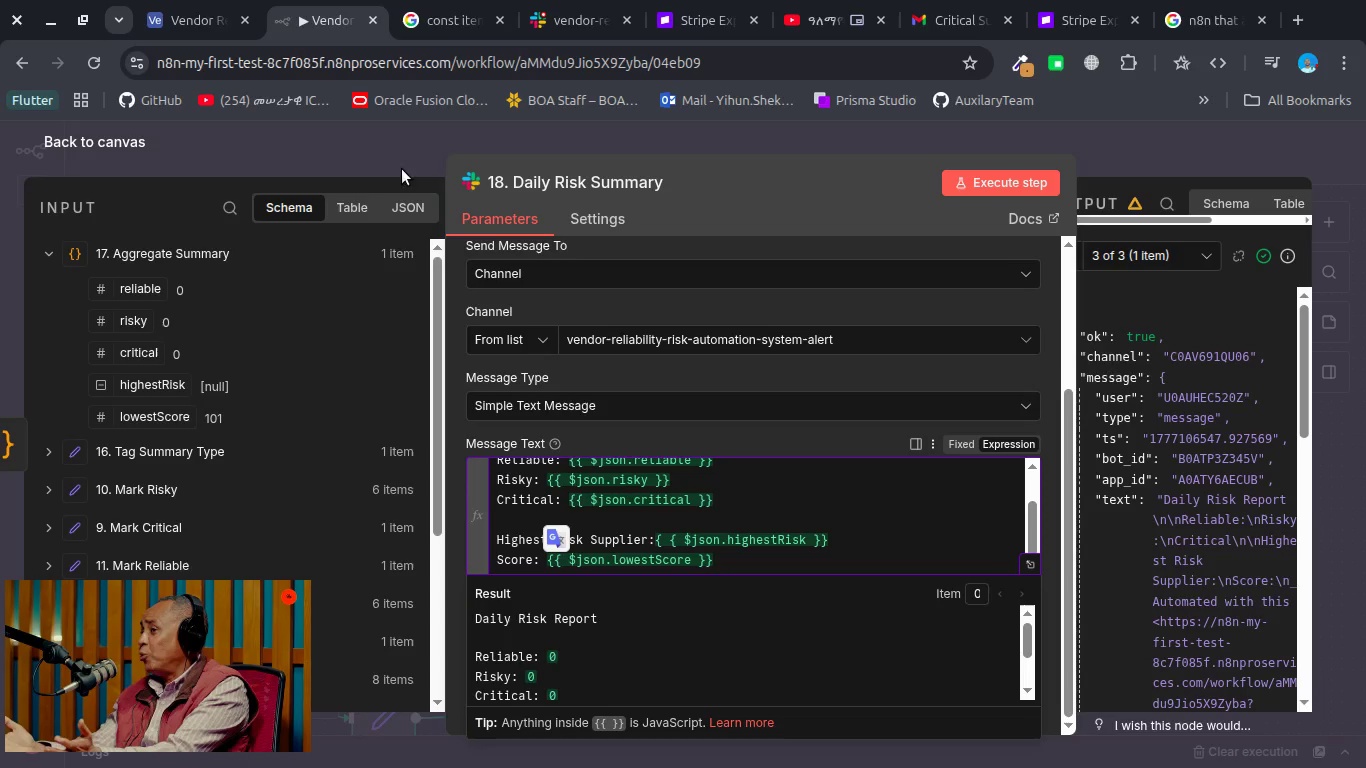 
left_click([404, 160])
 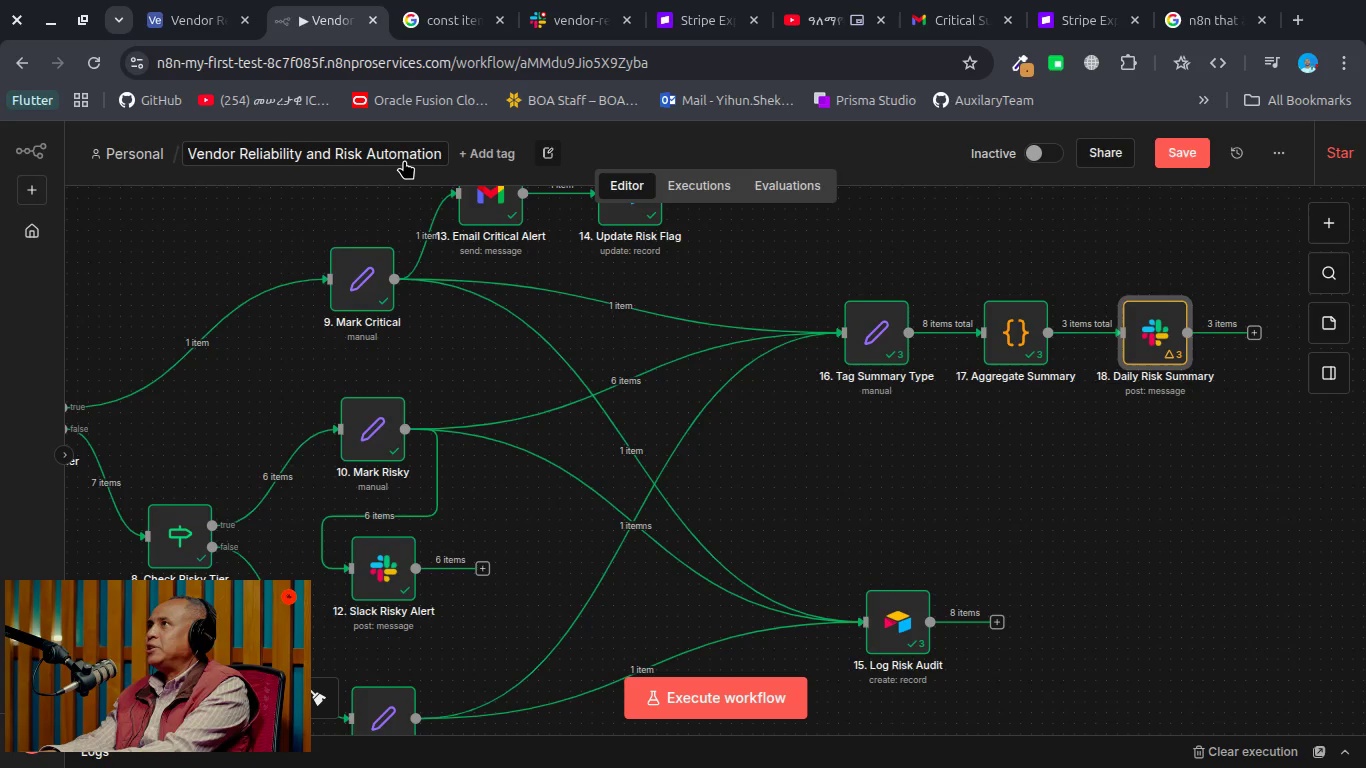 
wait(8.91)
 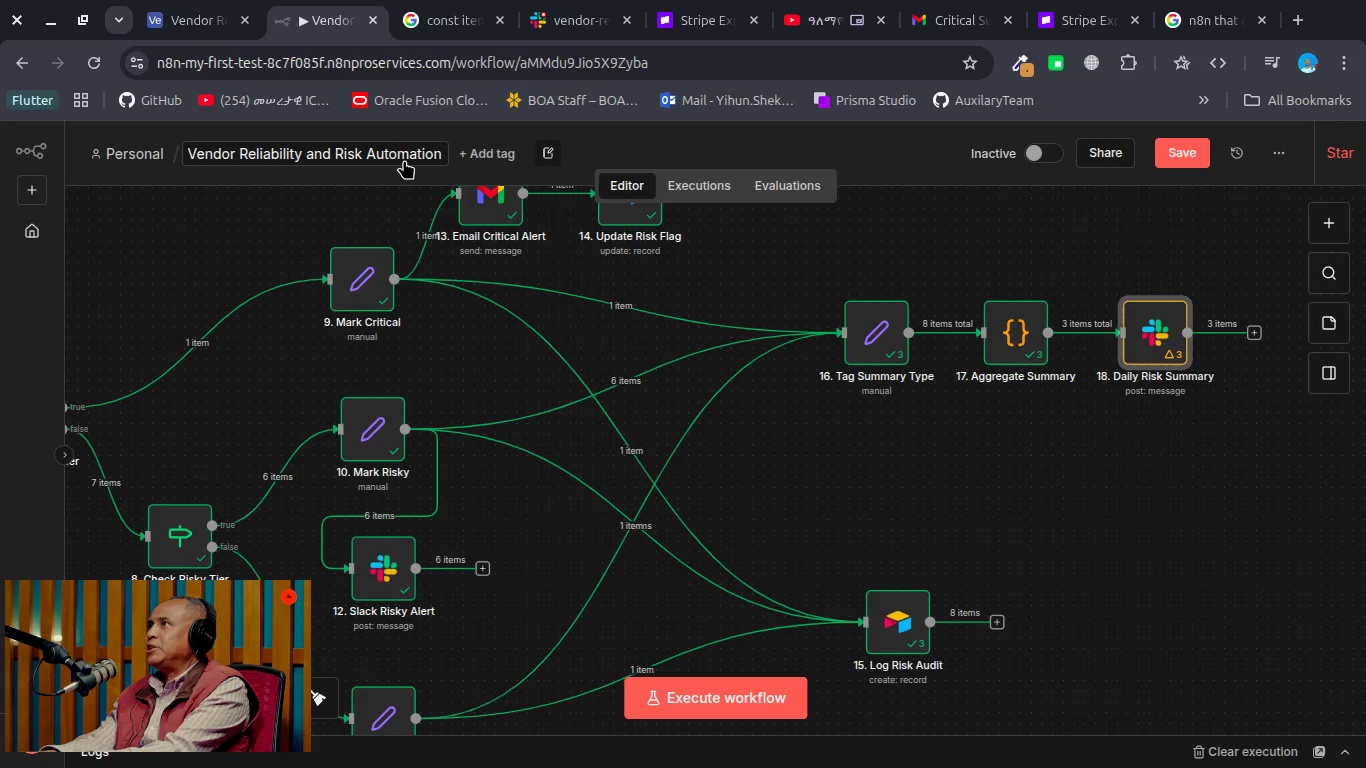 
double_click([1016, 336])
 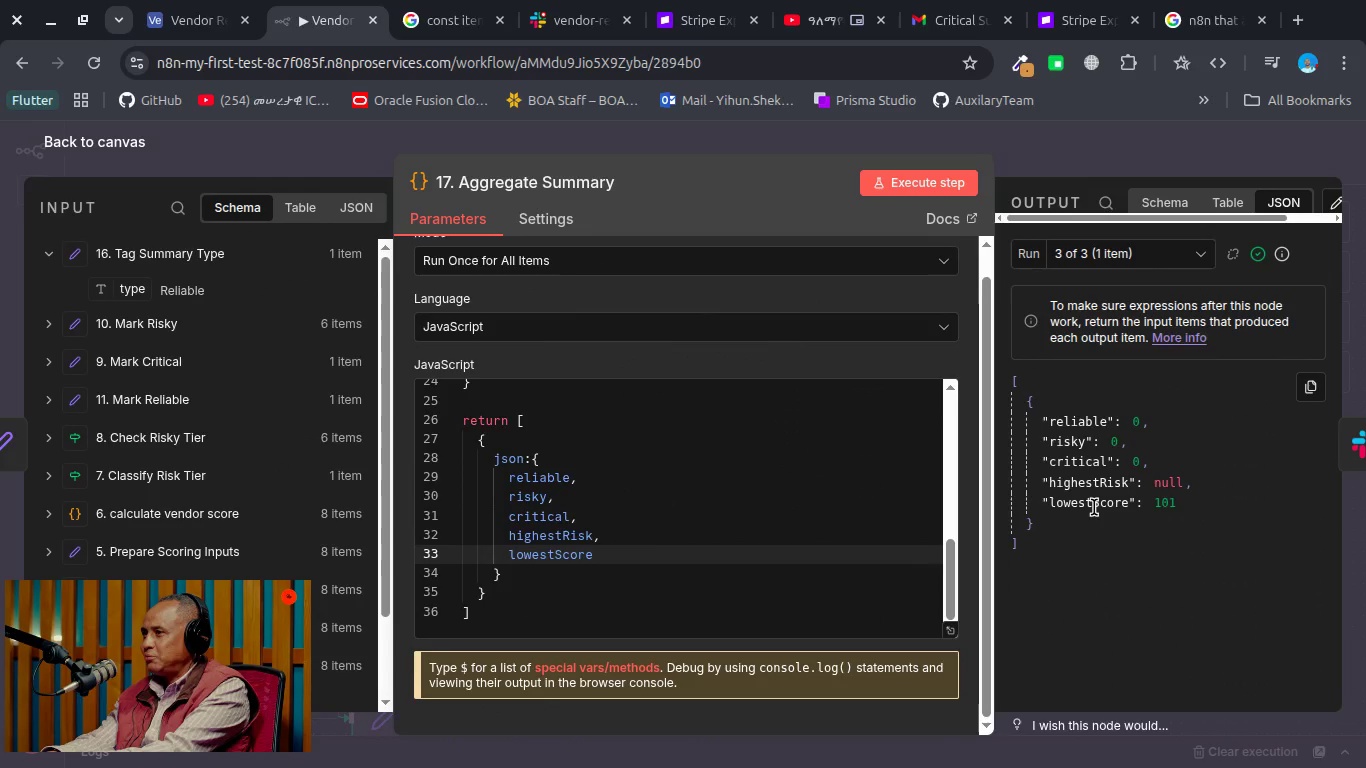 
scroll: coordinate [734, 569], scroll_direction: up, amount: 4.0
 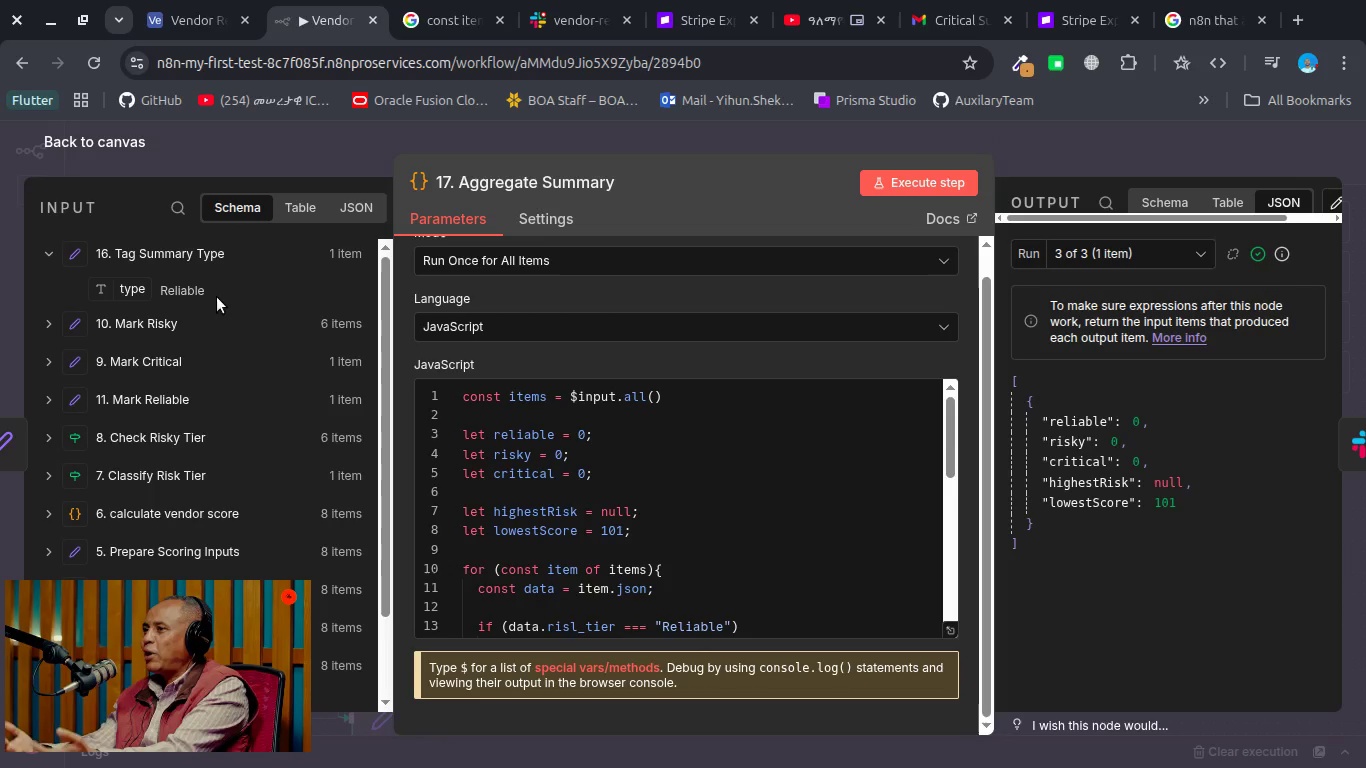 
wait(5.73)
 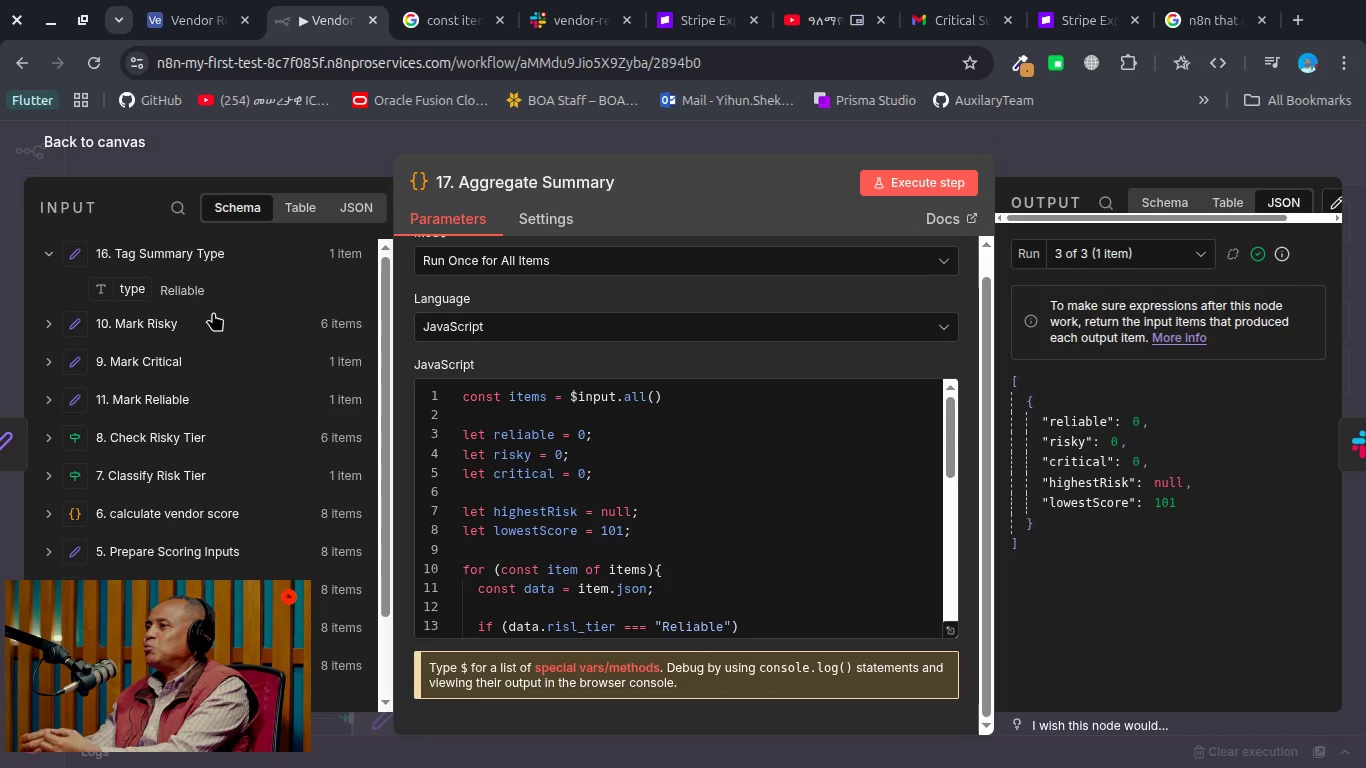 
scroll: coordinate [518, 501], scroll_direction: up, amount: 1.0
 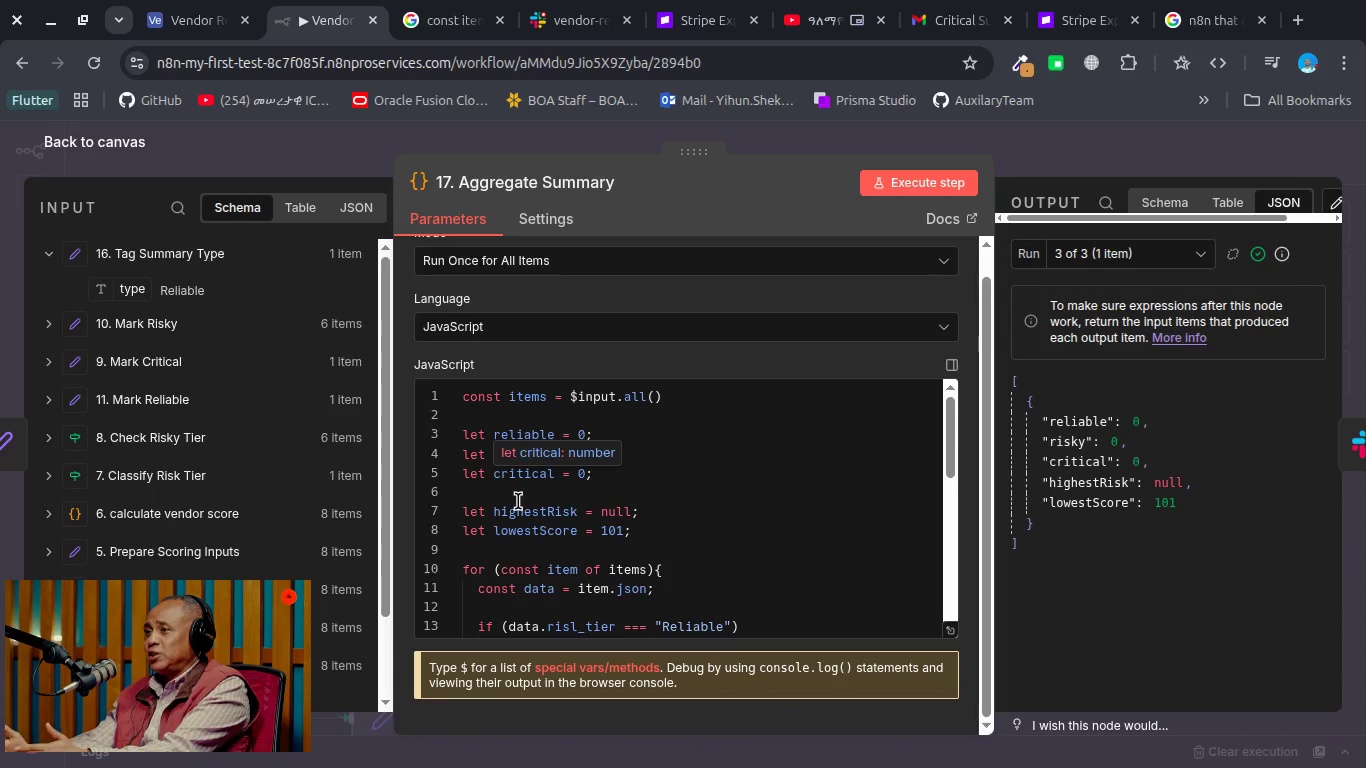 
scroll: coordinate [518, 501], scroll_direction: down, amount: 2.0
 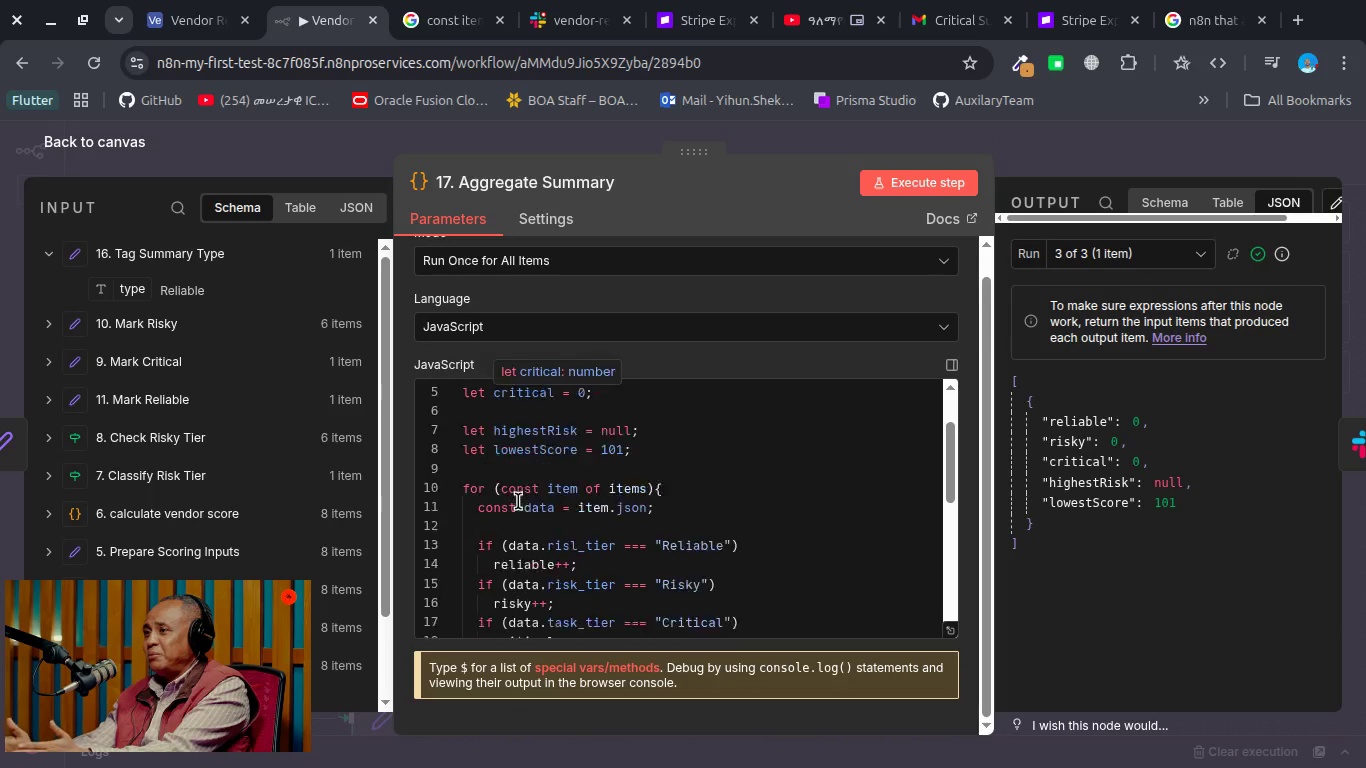 
scroll: coordinate [518, 501], scroll_direction: up, amount: 1.0
 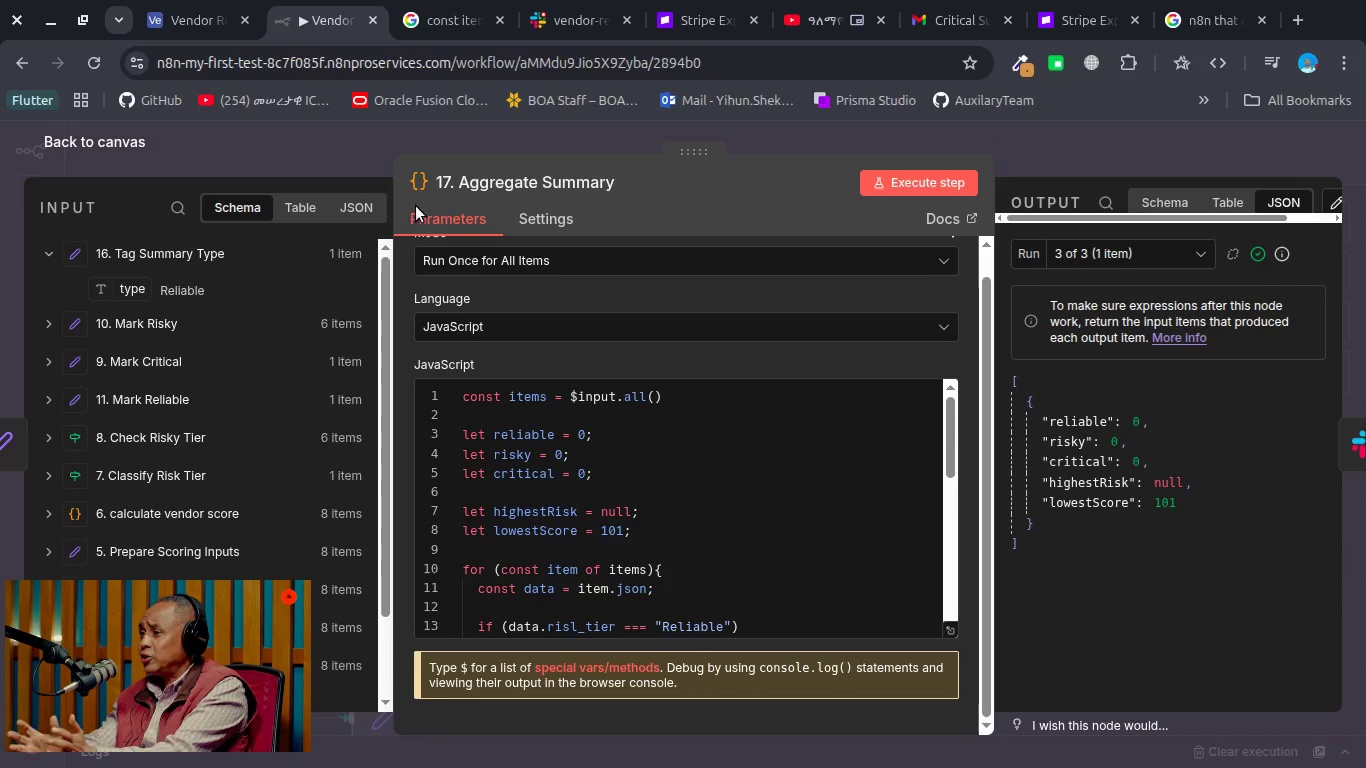 
wait(5.09)
 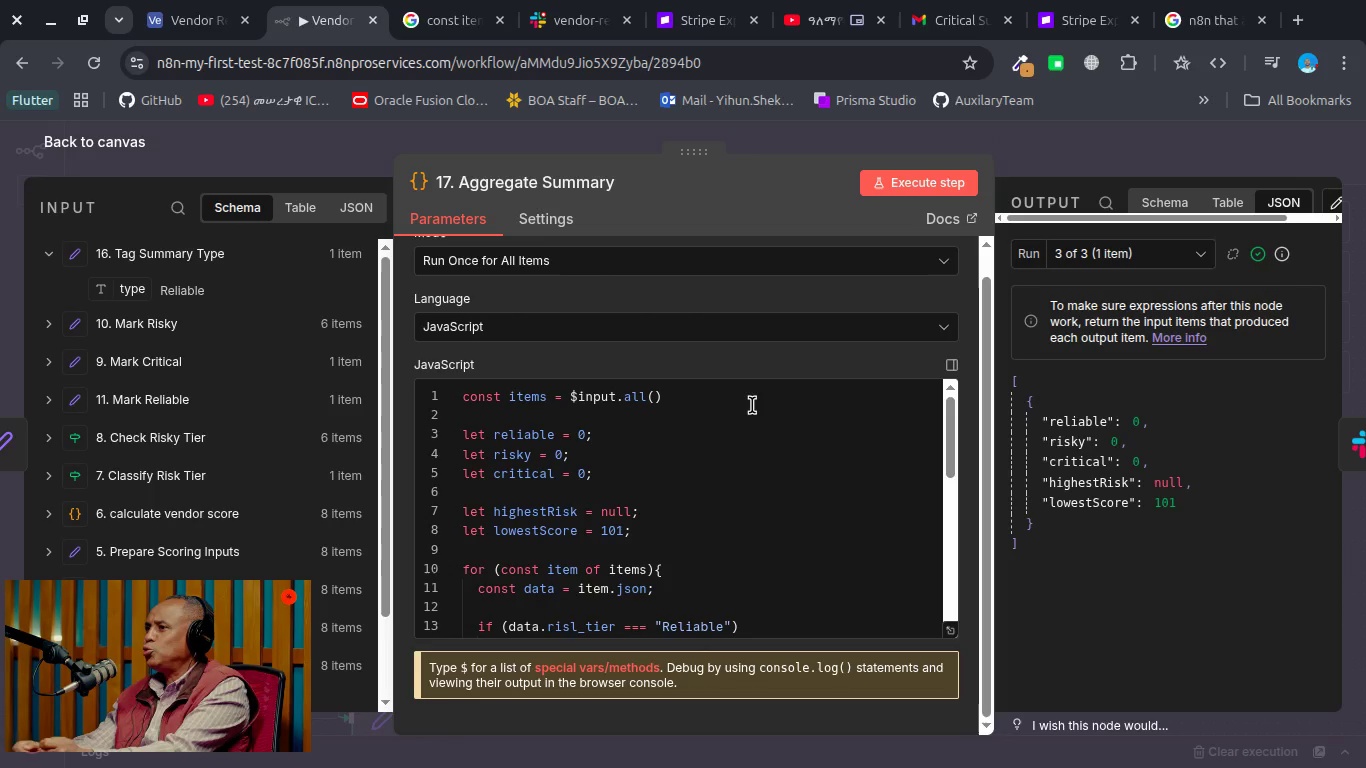 
left_click([294, 323])
 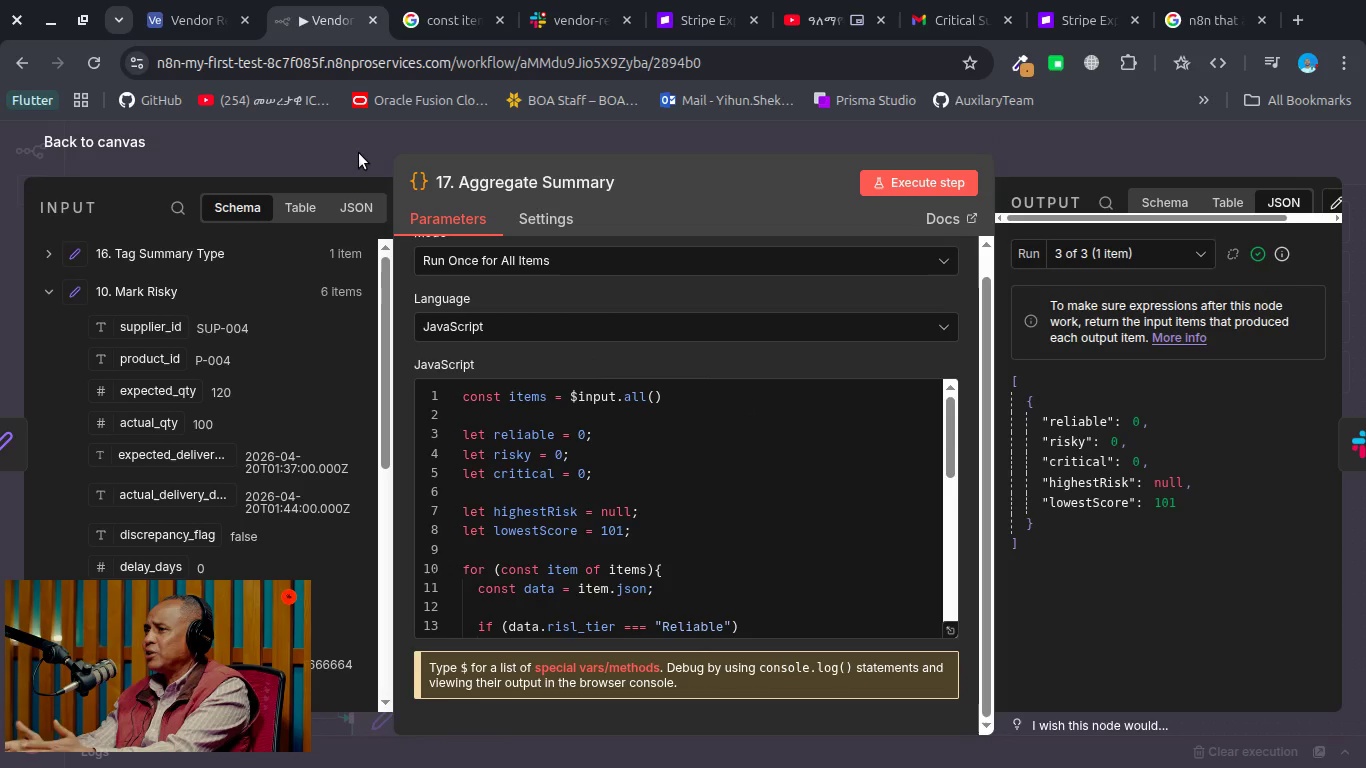 
left_click([357, 157])
 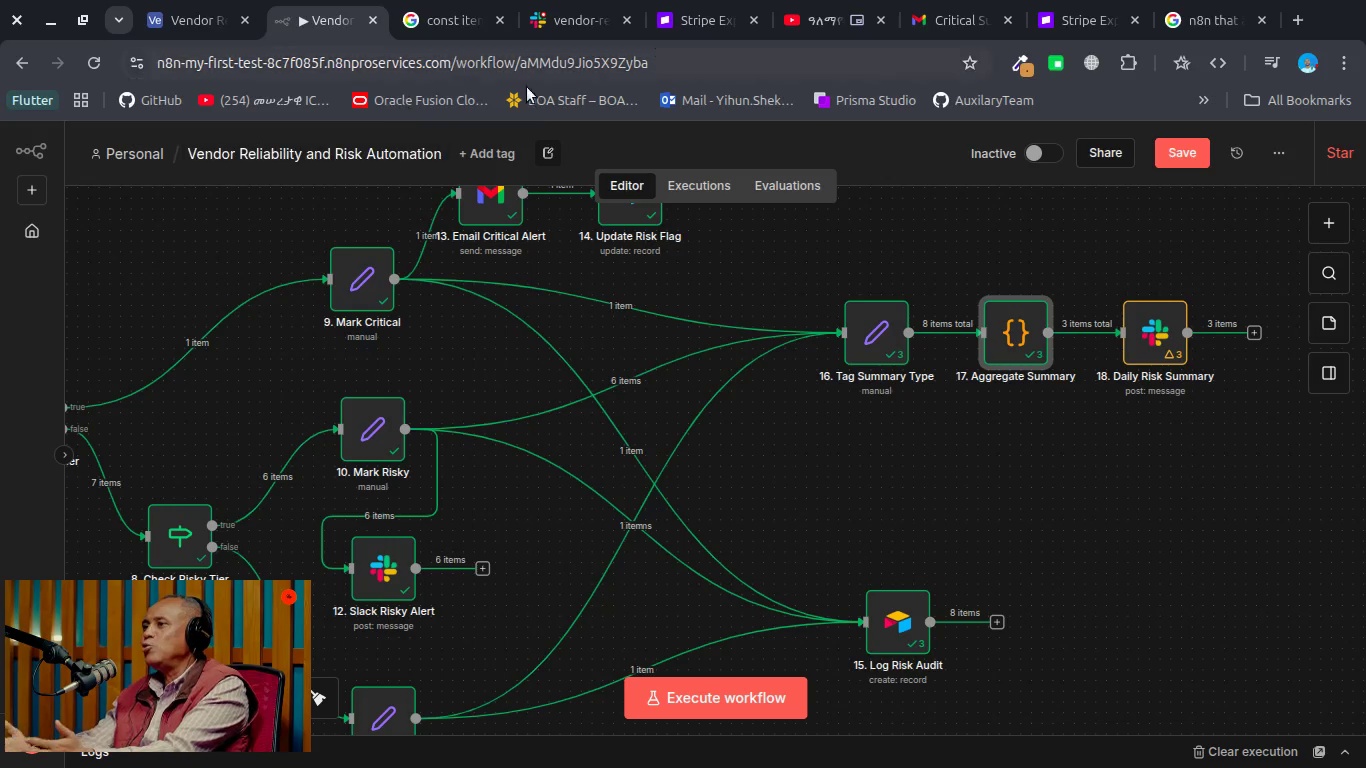 
wait(19.85)
 